 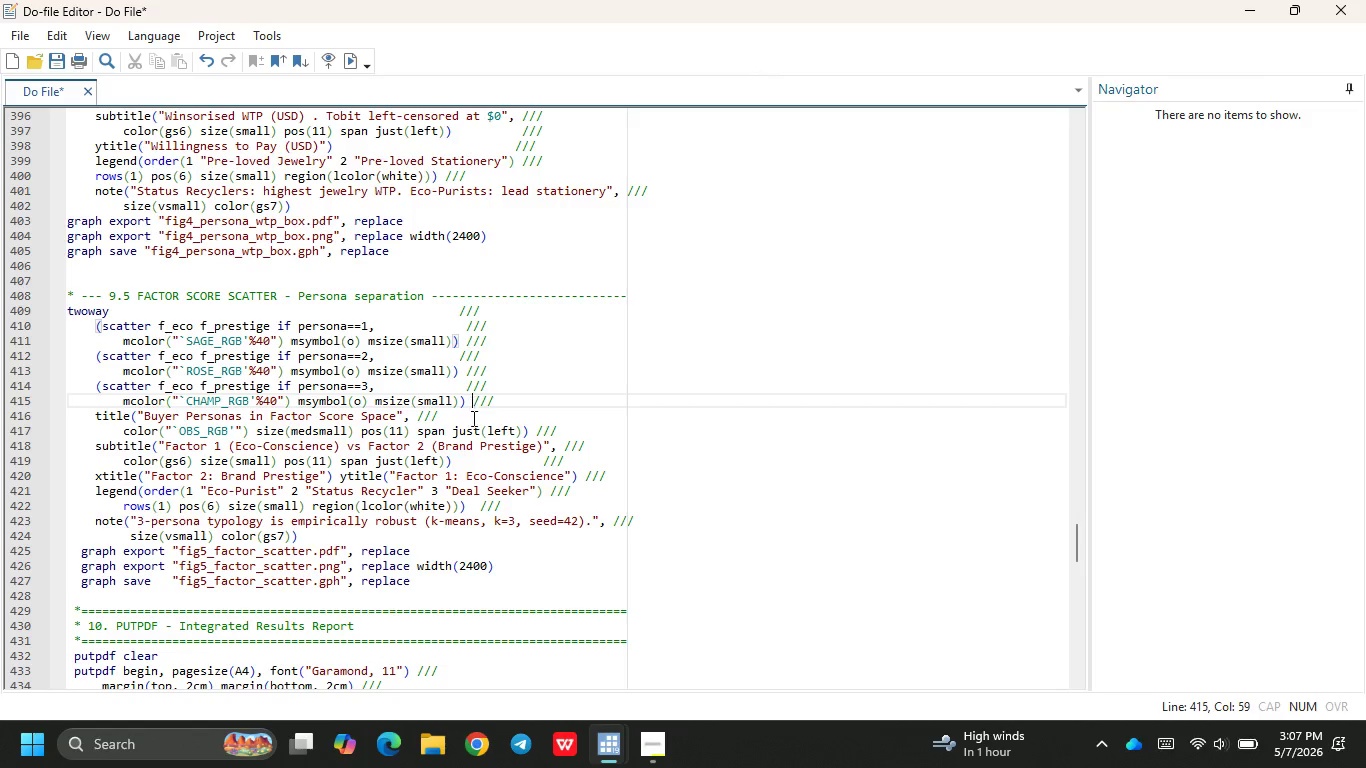 
key(Backspace)
 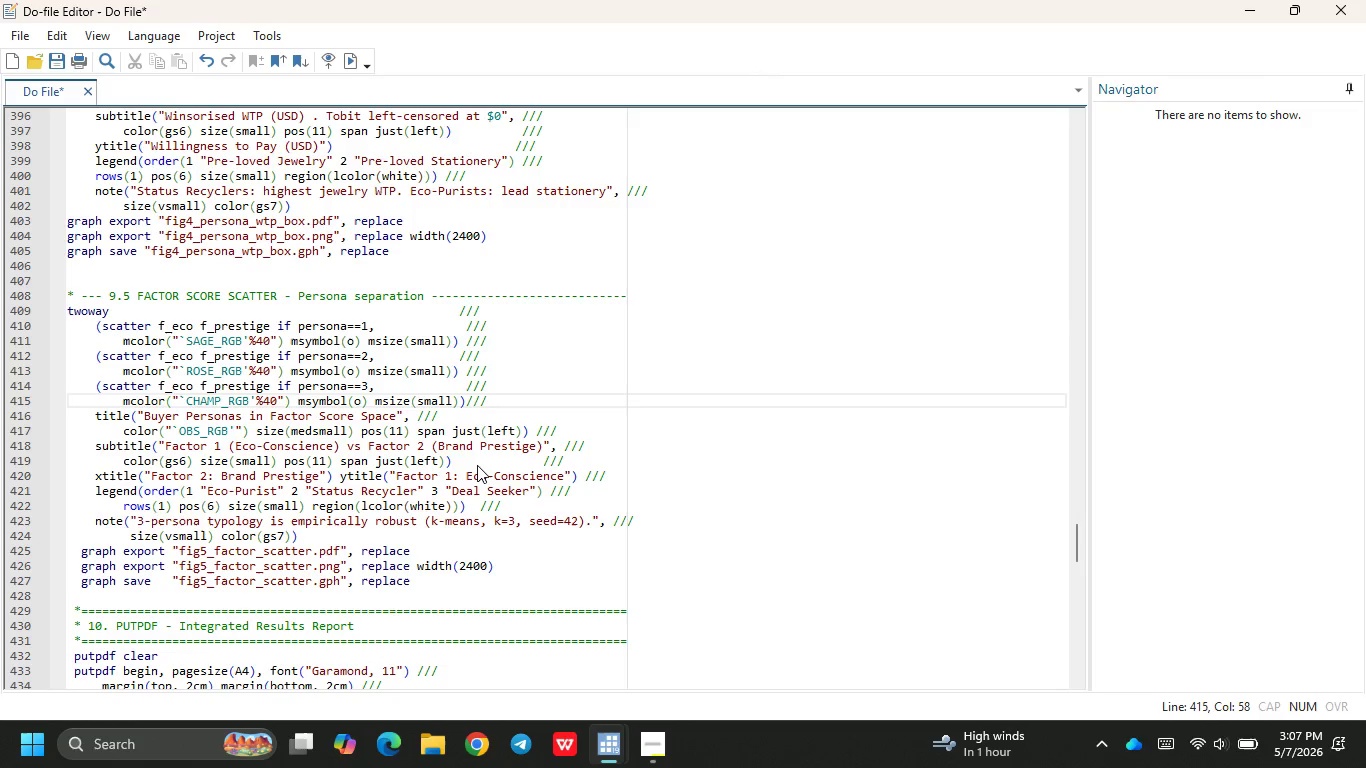 
key(Comma)
 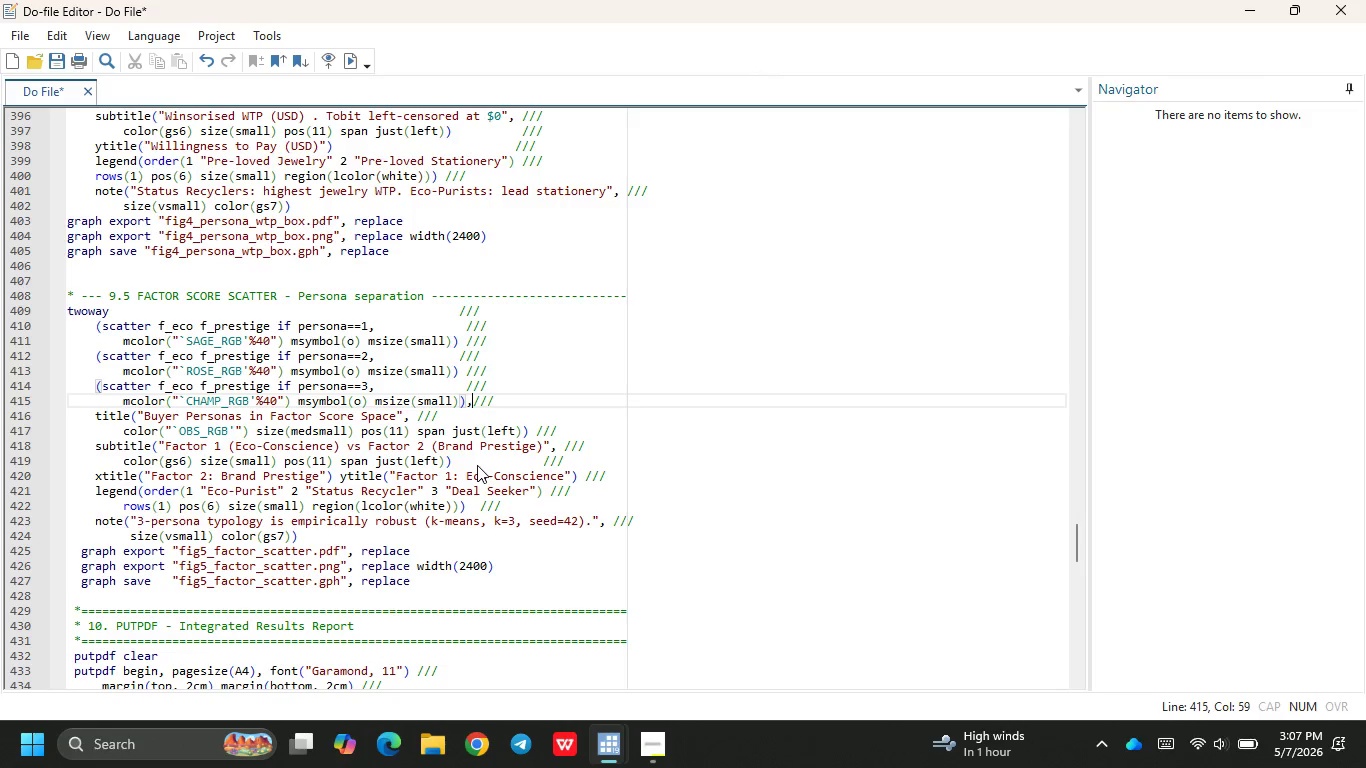 
key(Space)
 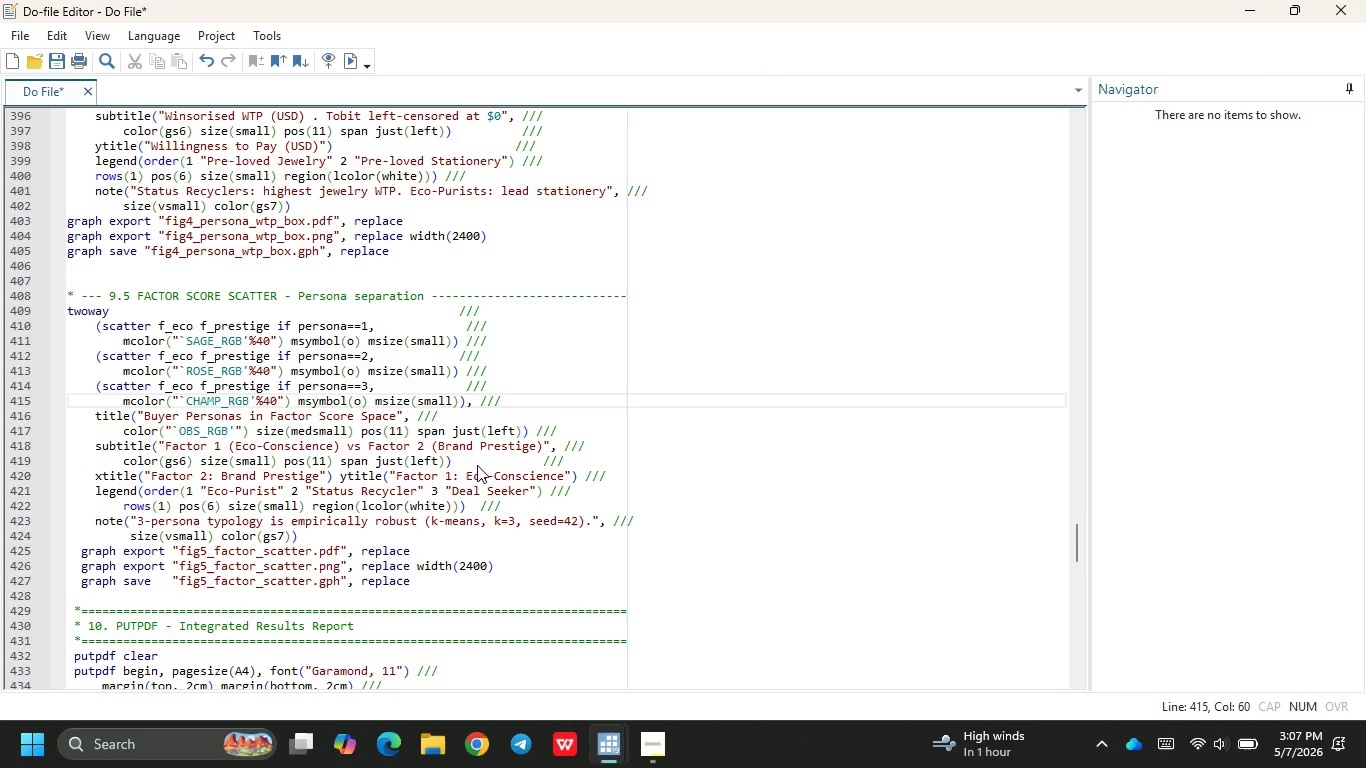 
wait(6.59)
 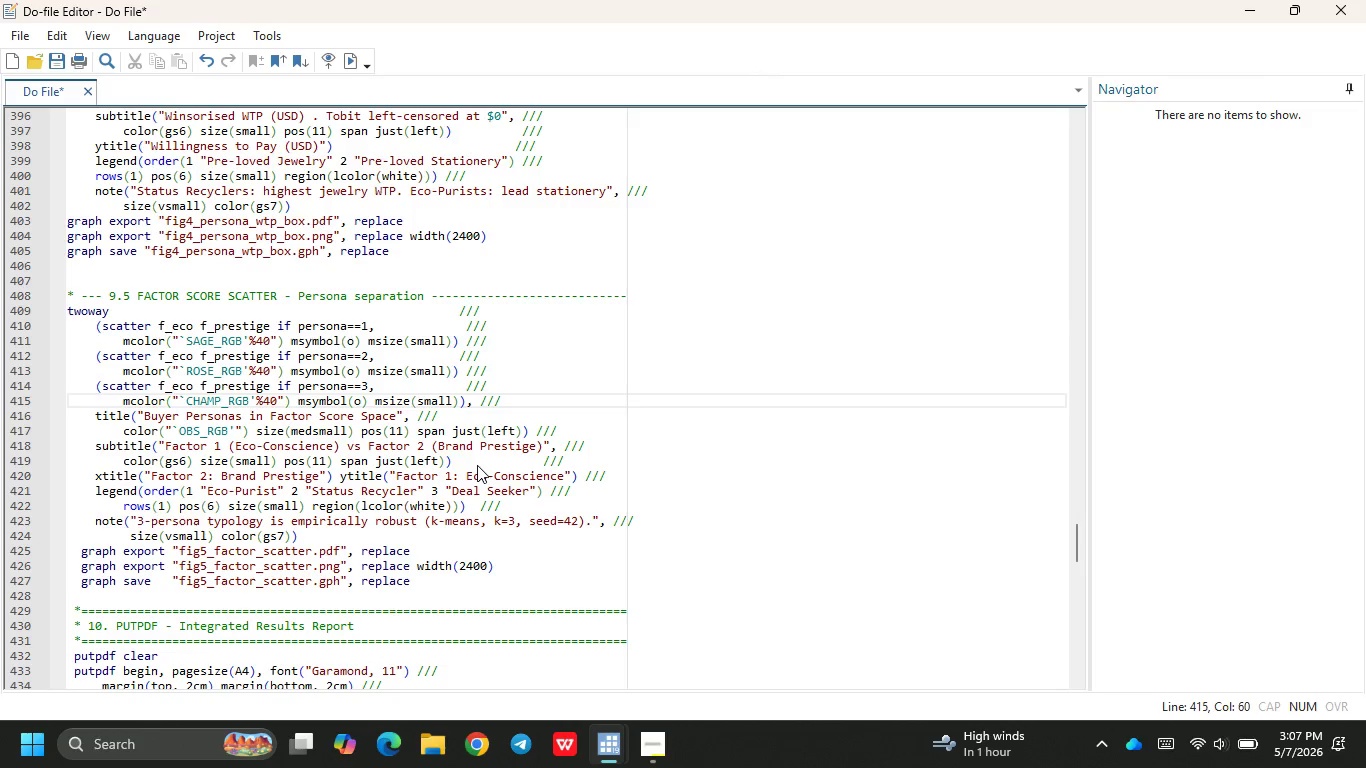 
left_click([352, 54])
 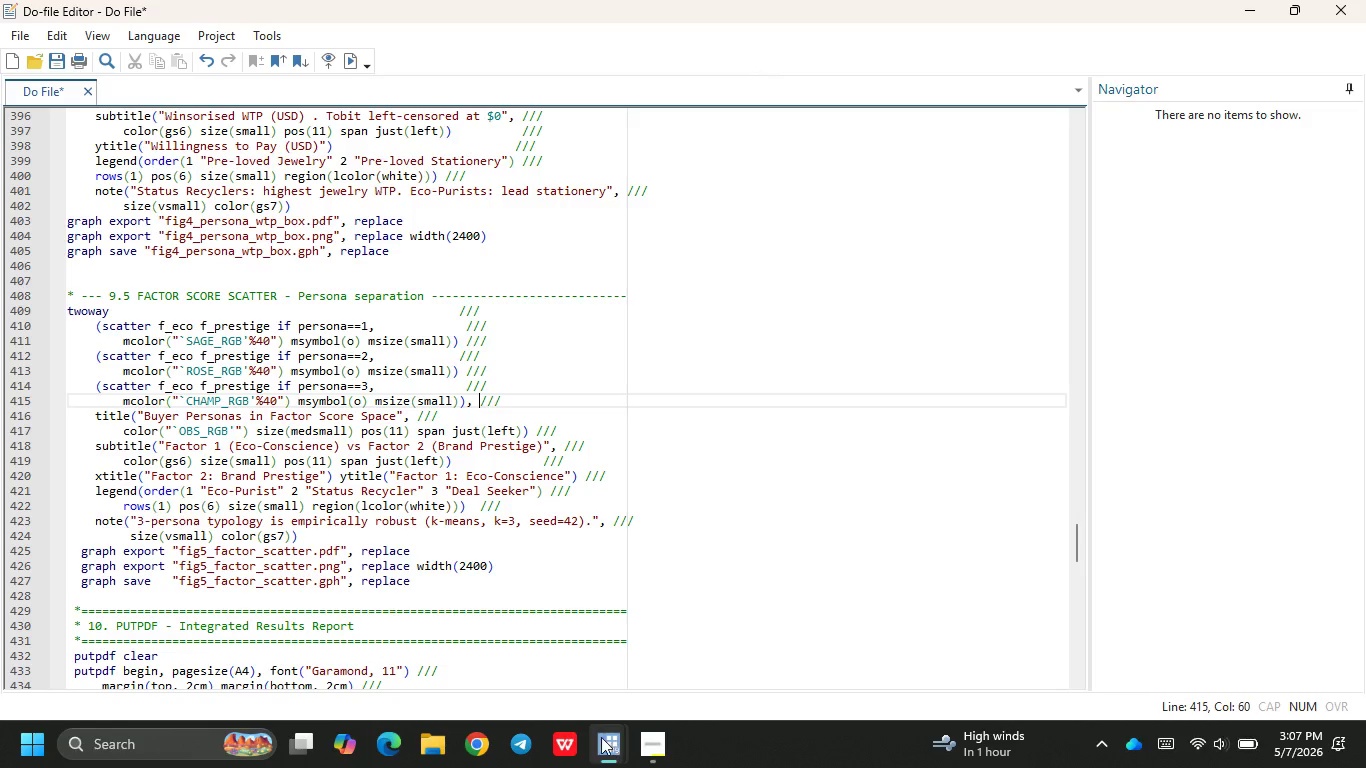 
mouse_move([585, 733])
 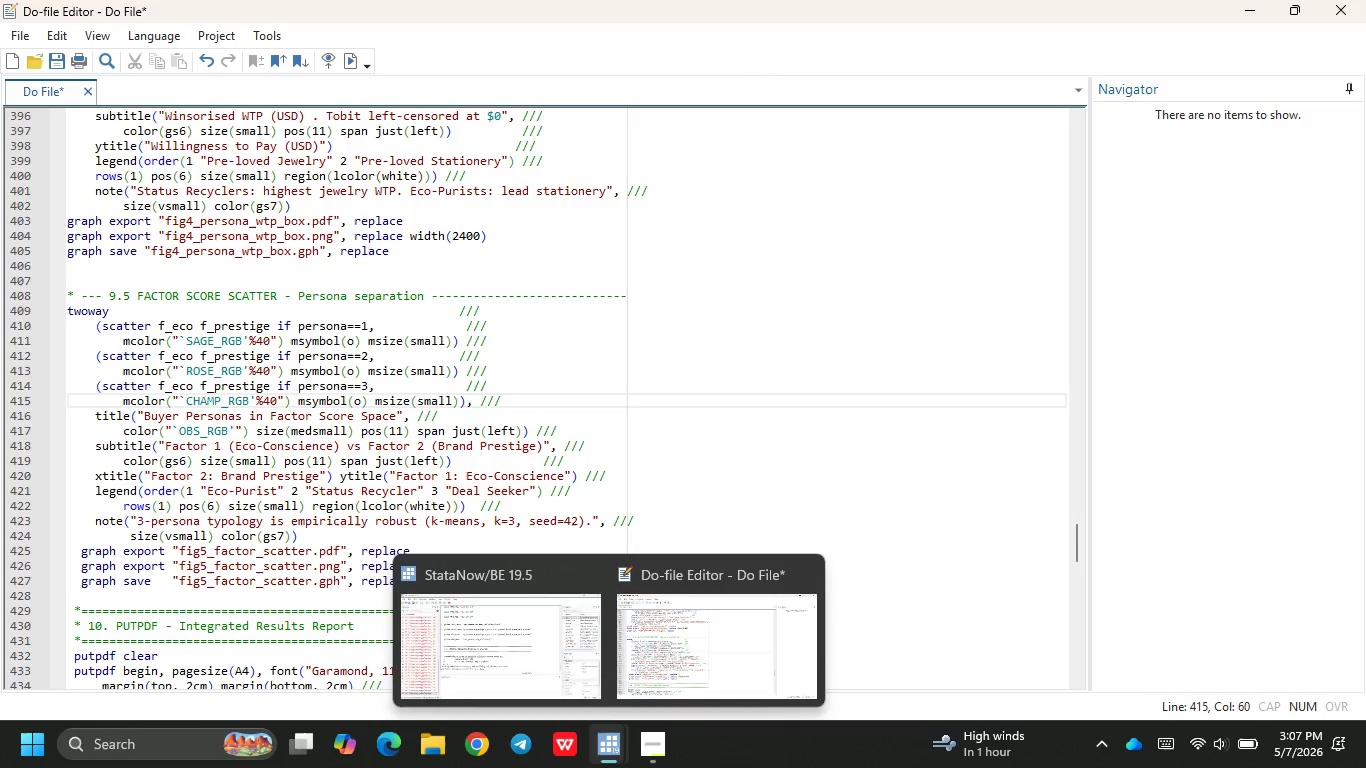 
left_click([527, 625])
 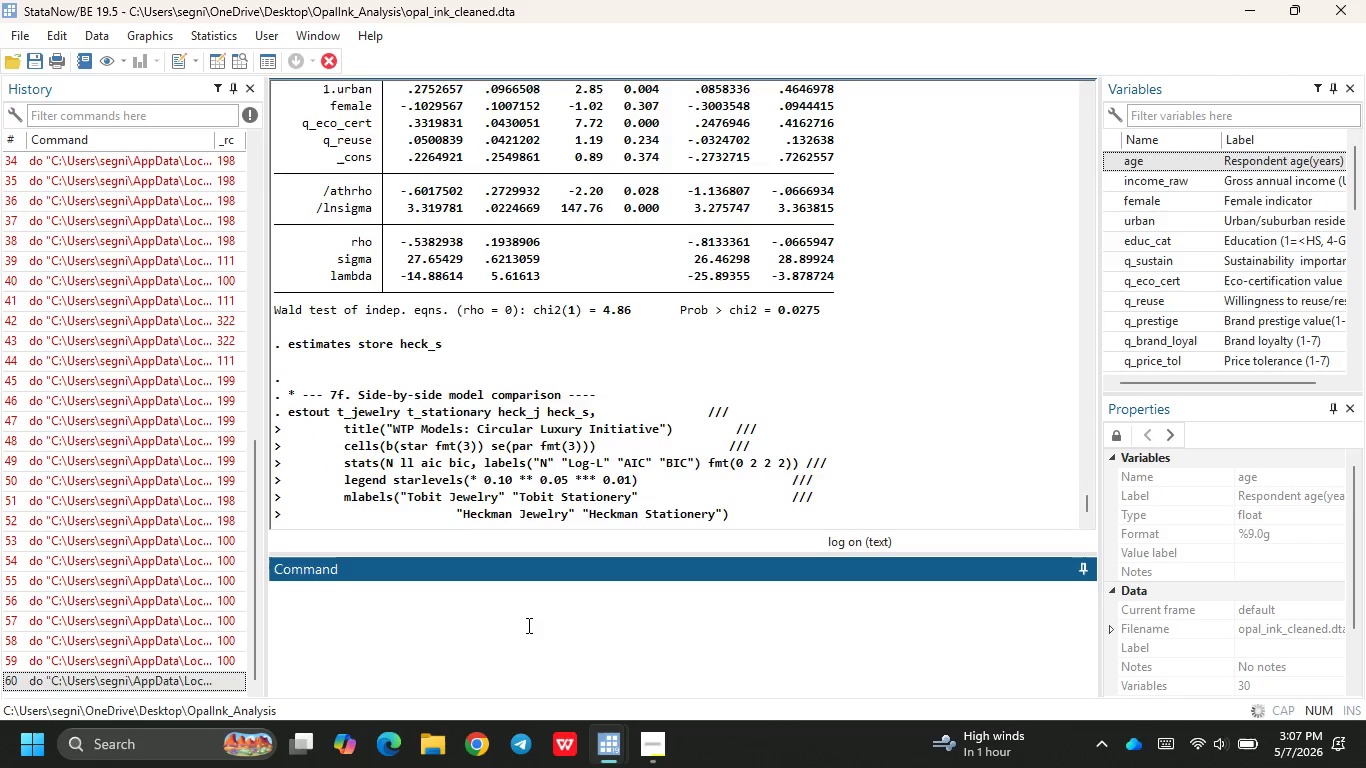 
wait(30.11)
 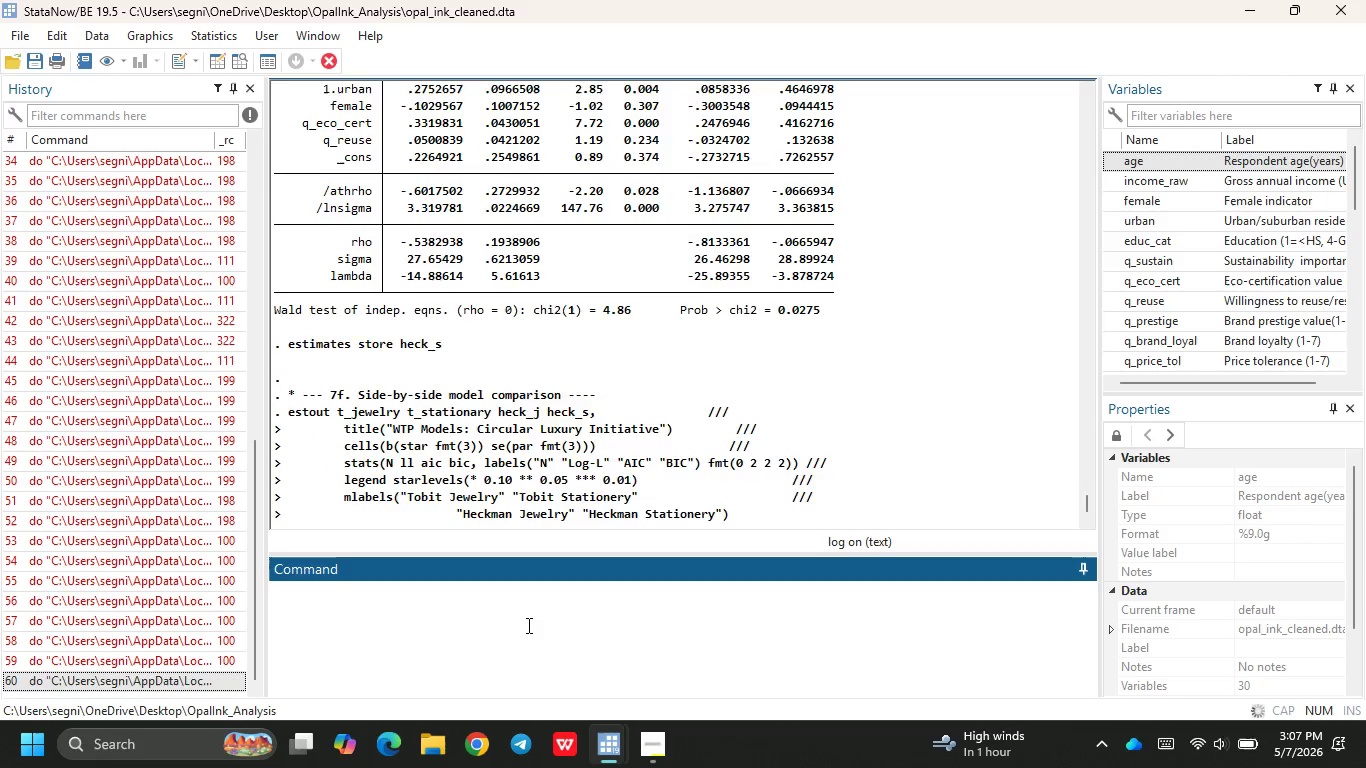 
left_click([928, 347])
 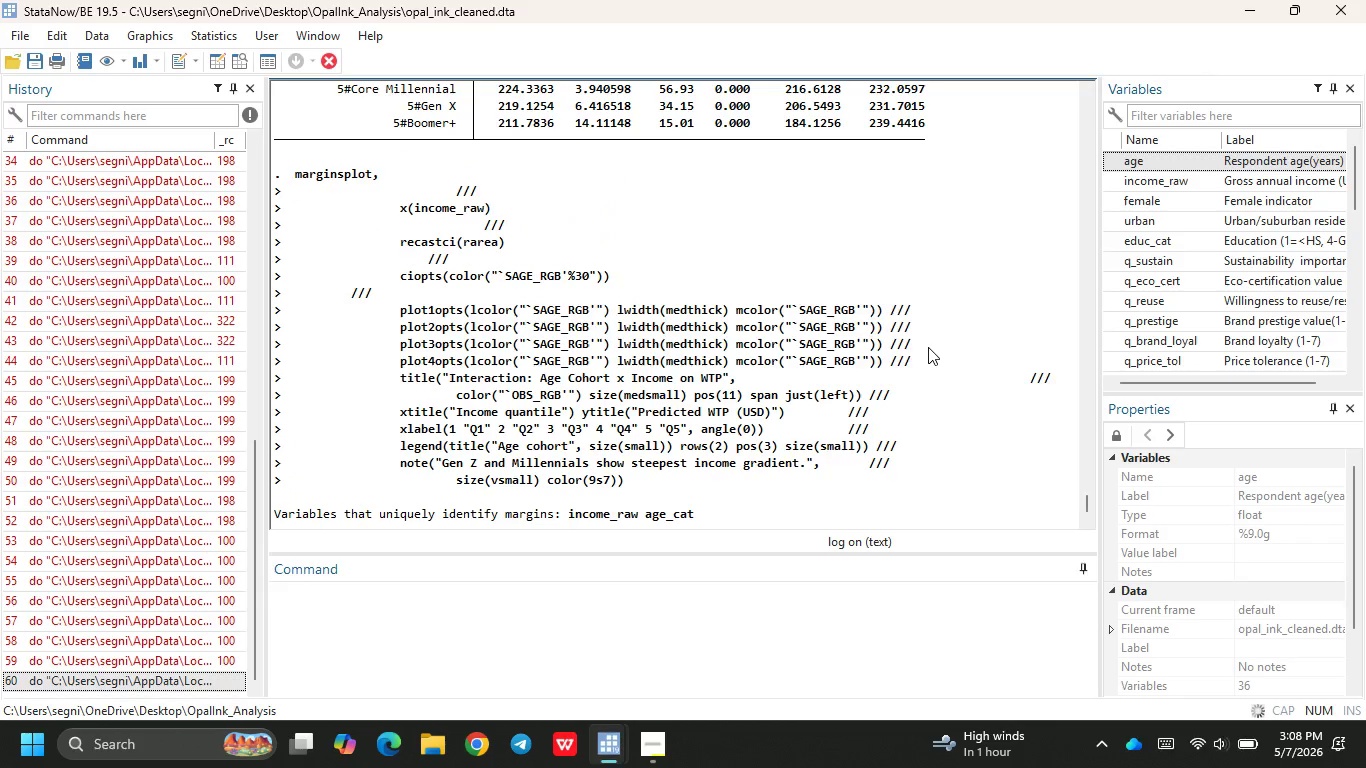 
wait(5.48)
 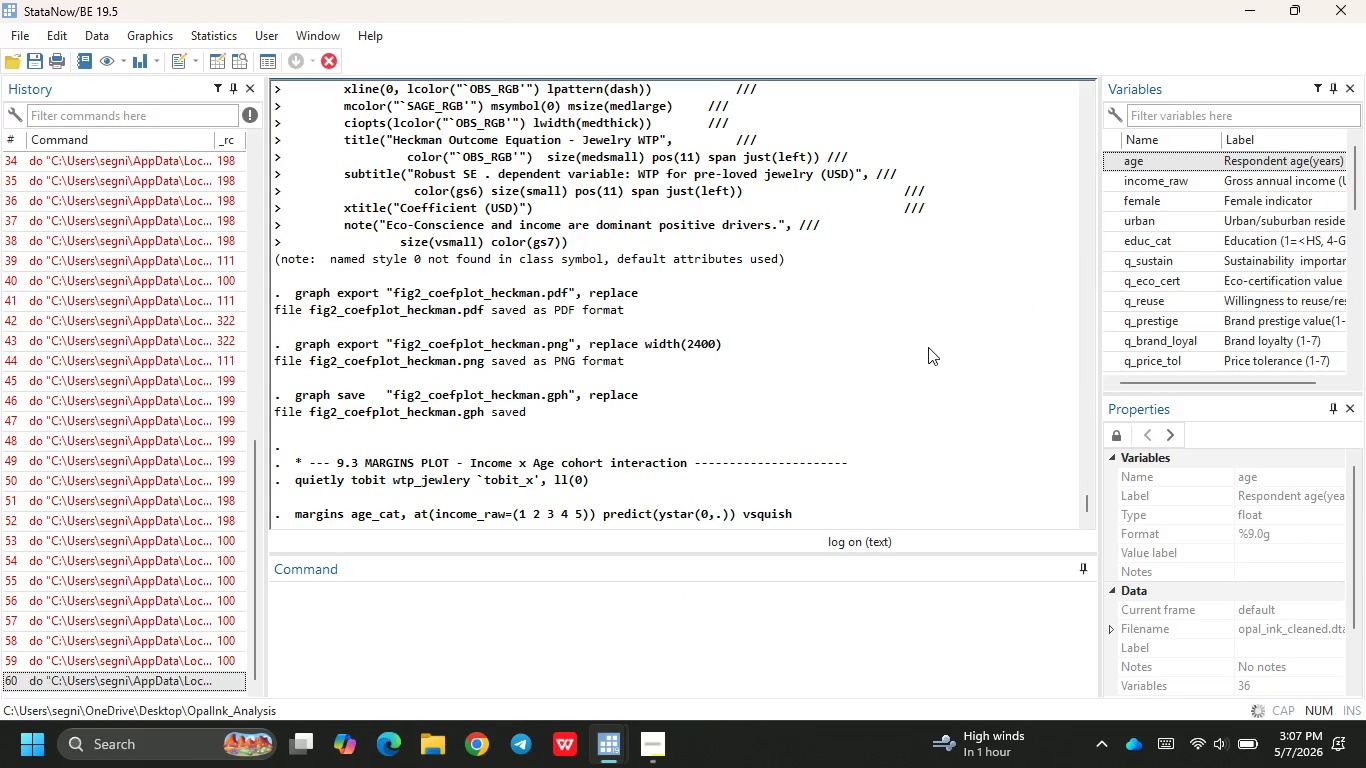 
left_click([961, 334])
 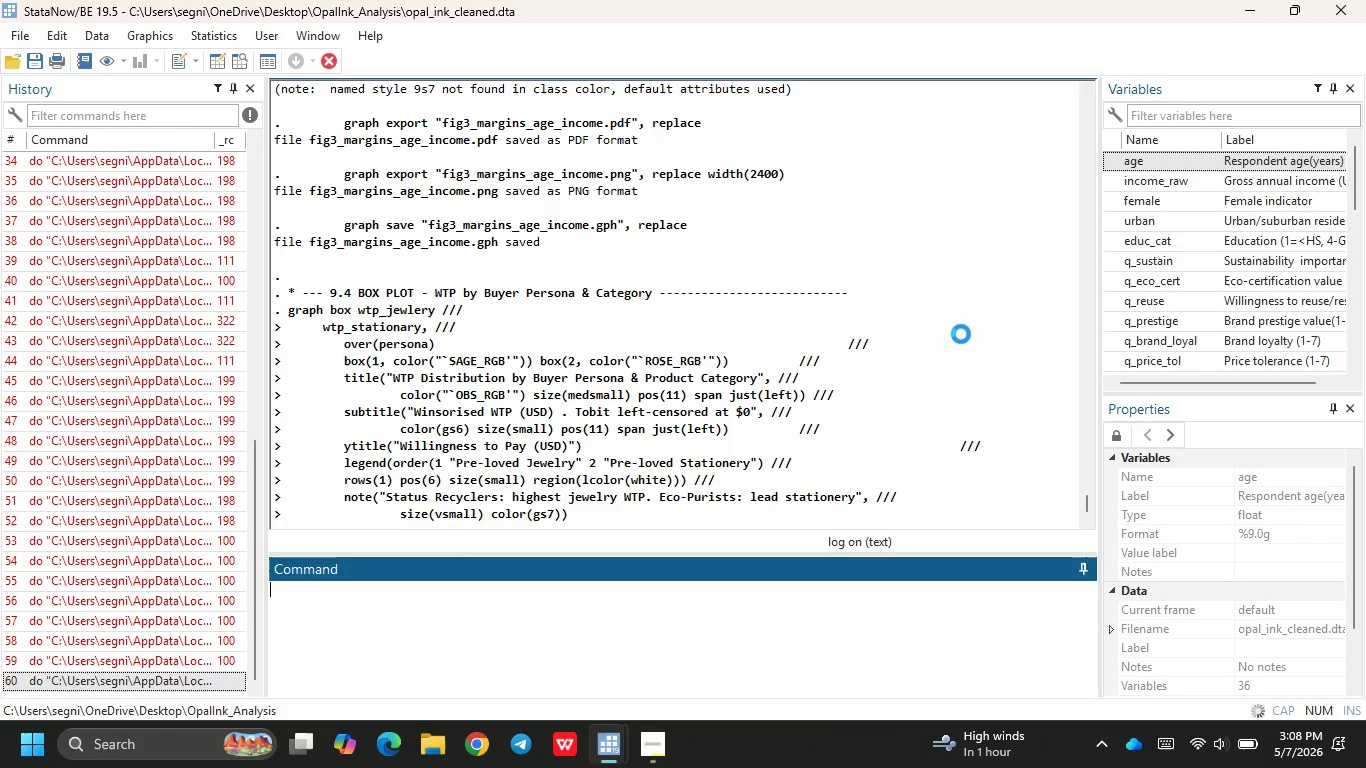 
left_click([961, 334])
 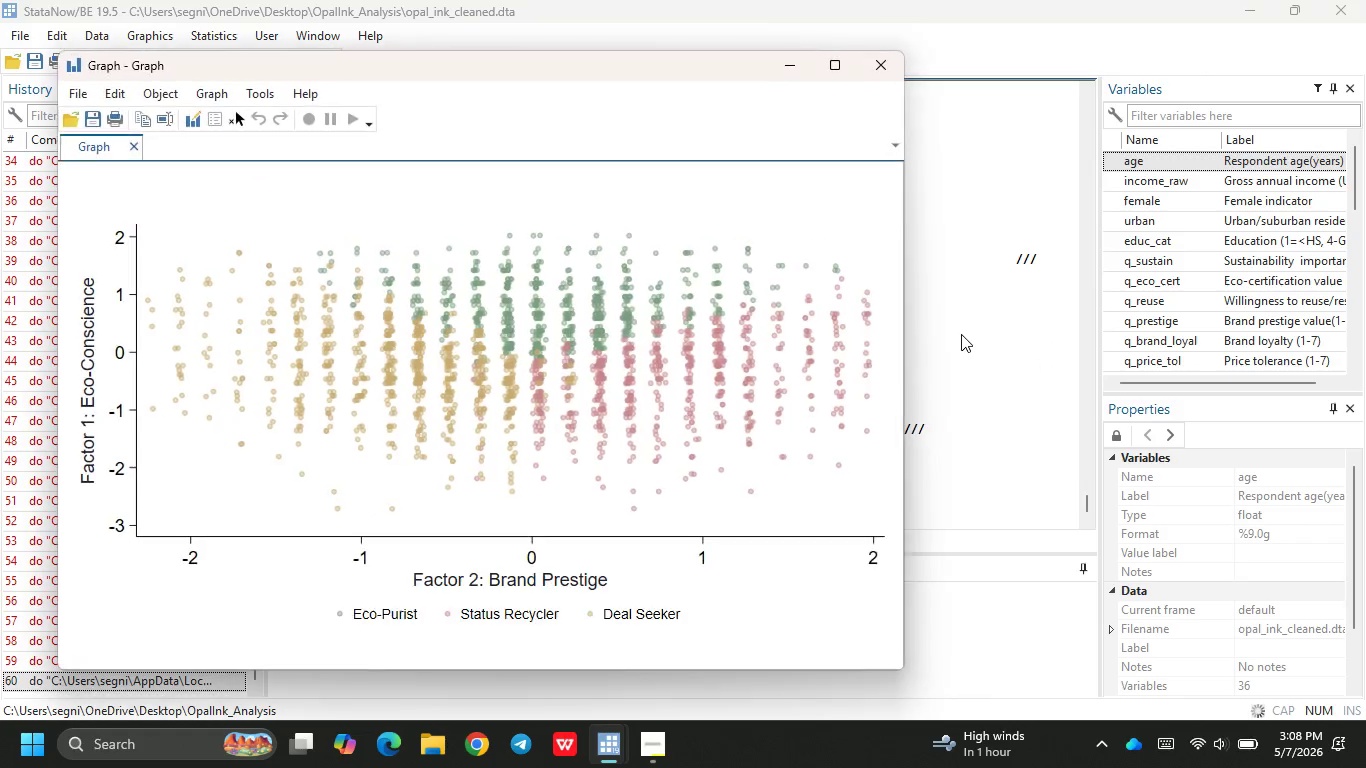 
left_click([961, 334])
 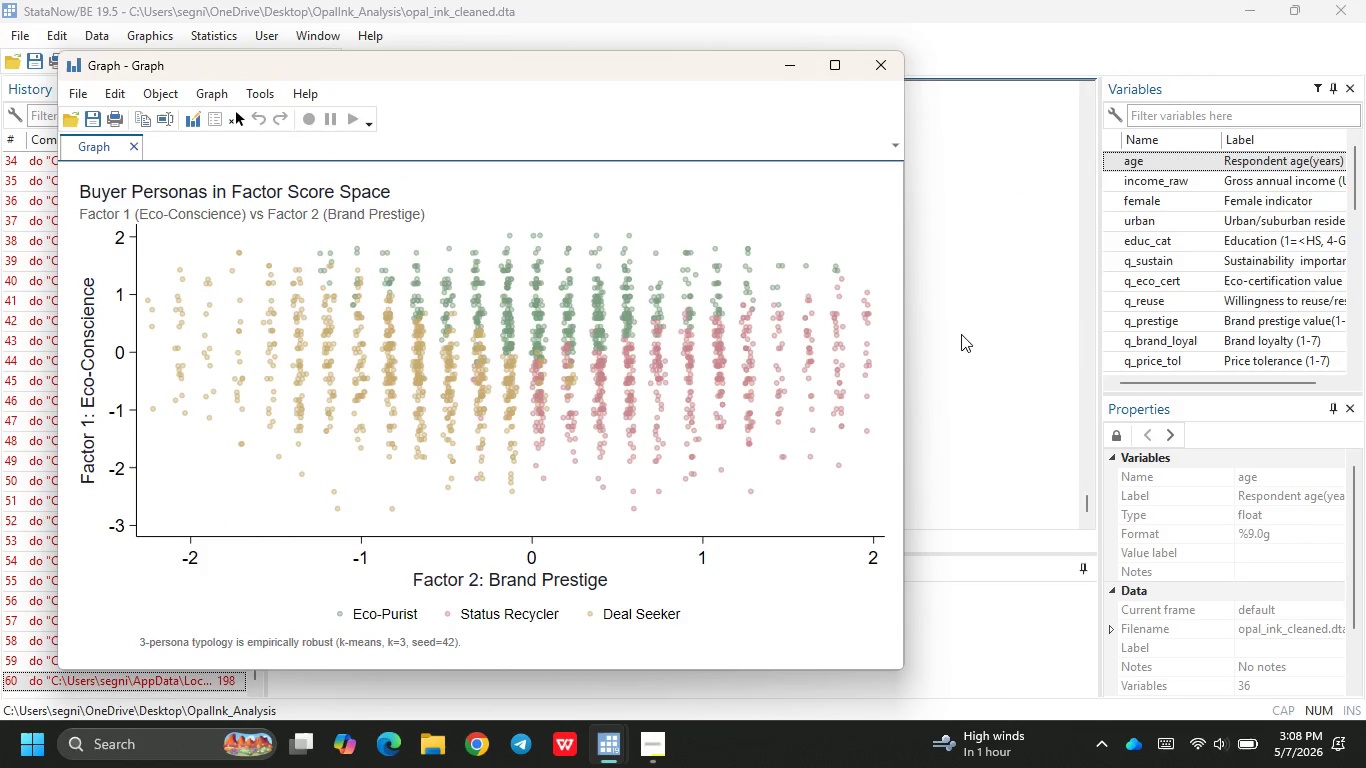 
left_click([961, 334])
 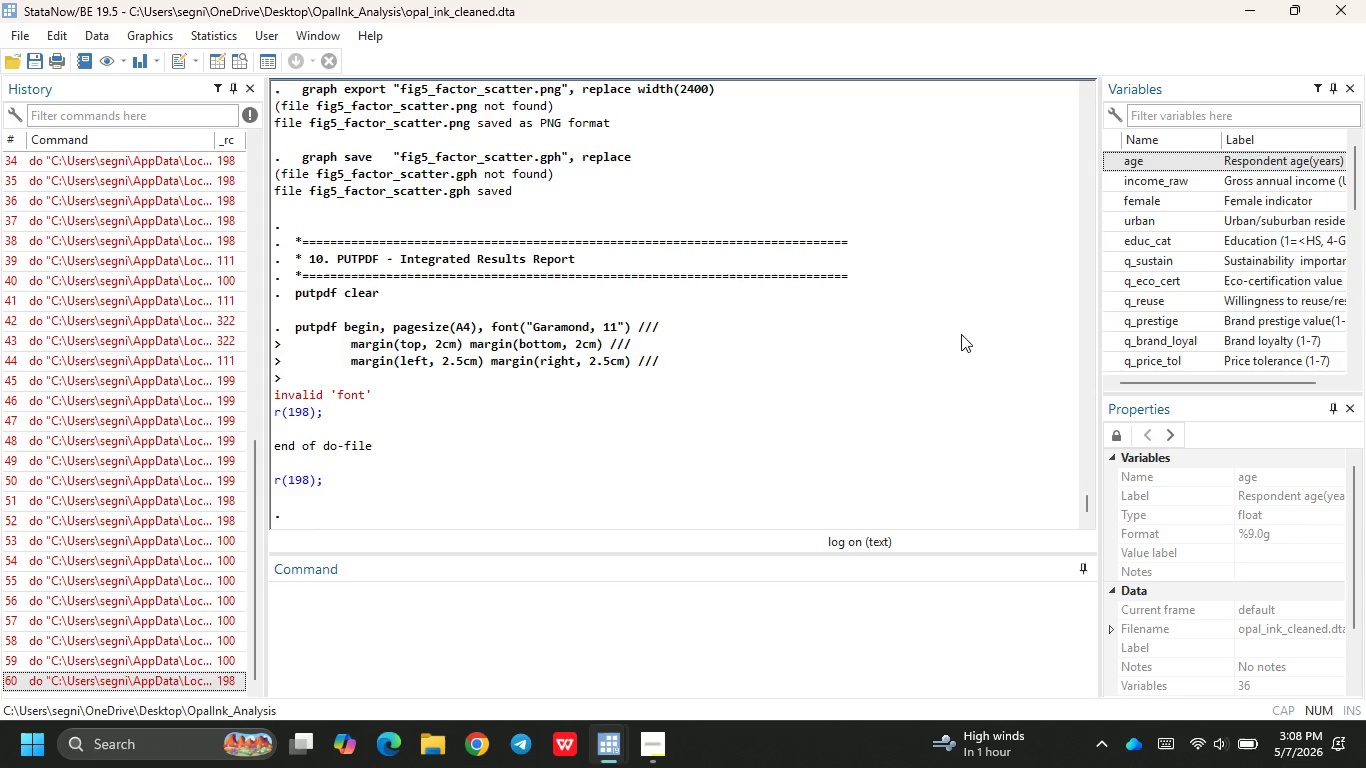 
wait(6.09)
 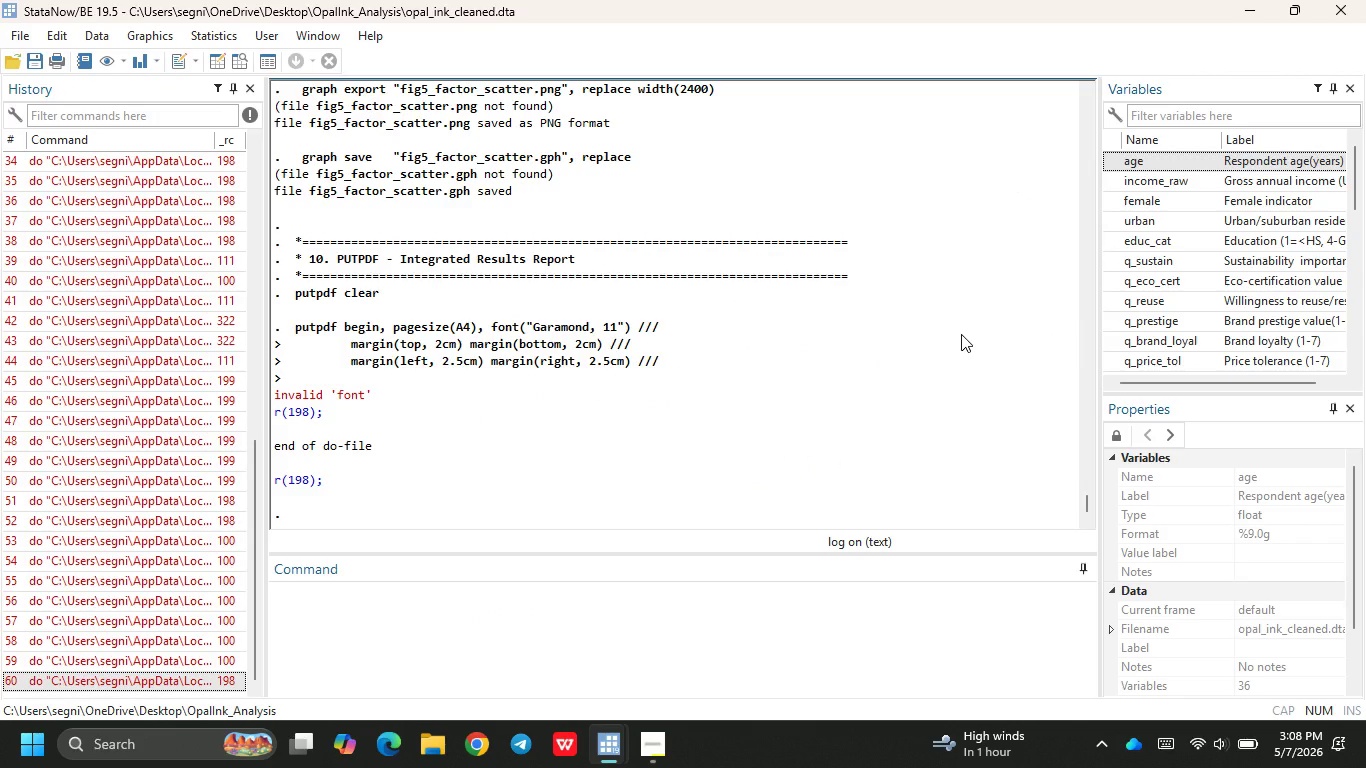 
mouse_move([645, 702])
 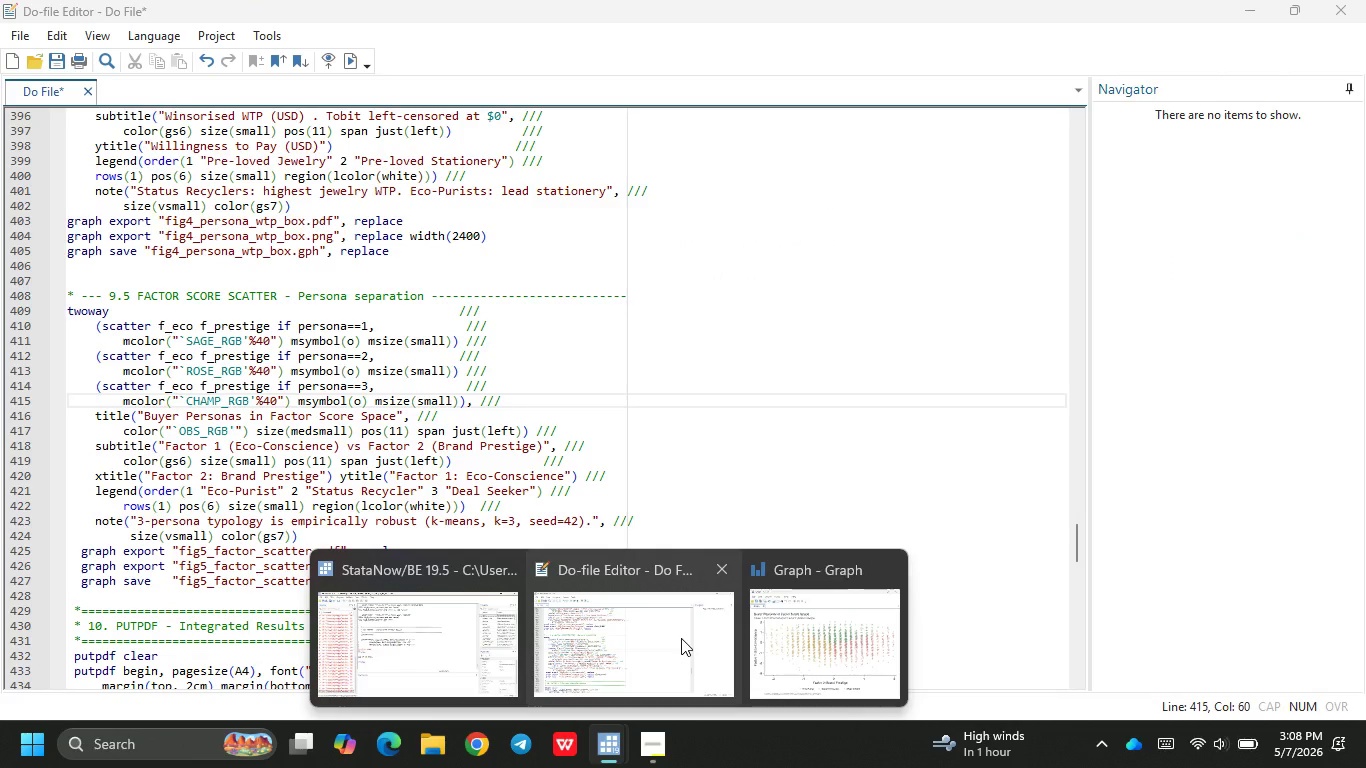 
left_click([681, 638])
 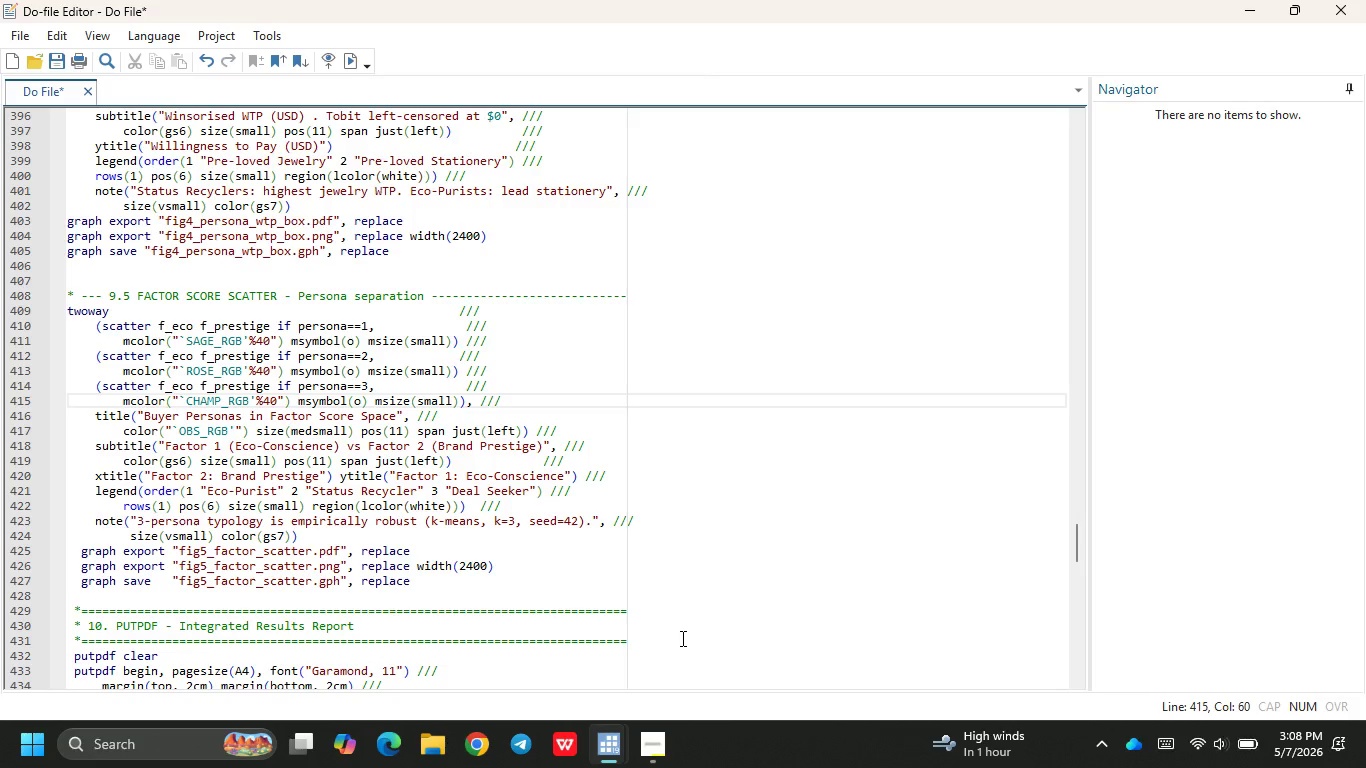 
wait(9.22)
 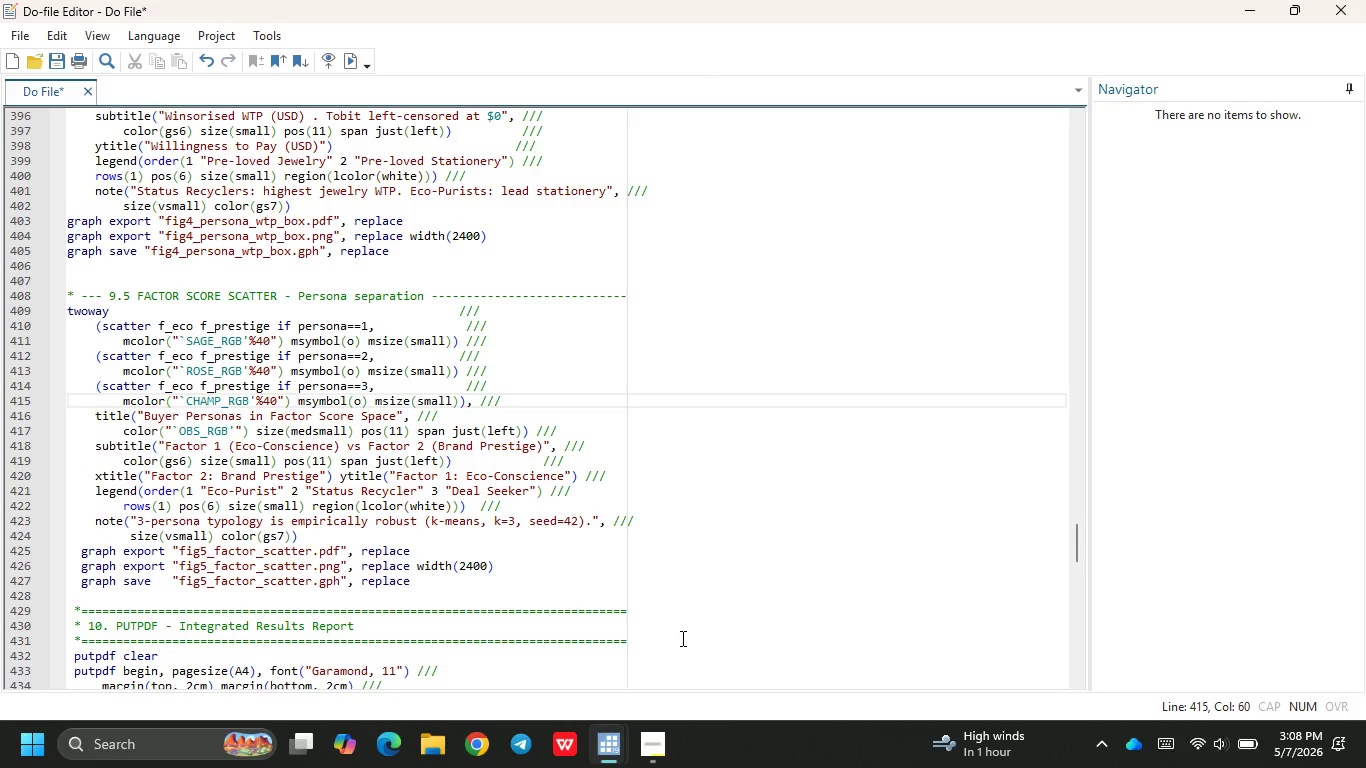 
scroll: coordinate [681, 638], scroll_direction: down, amount: 4.0
 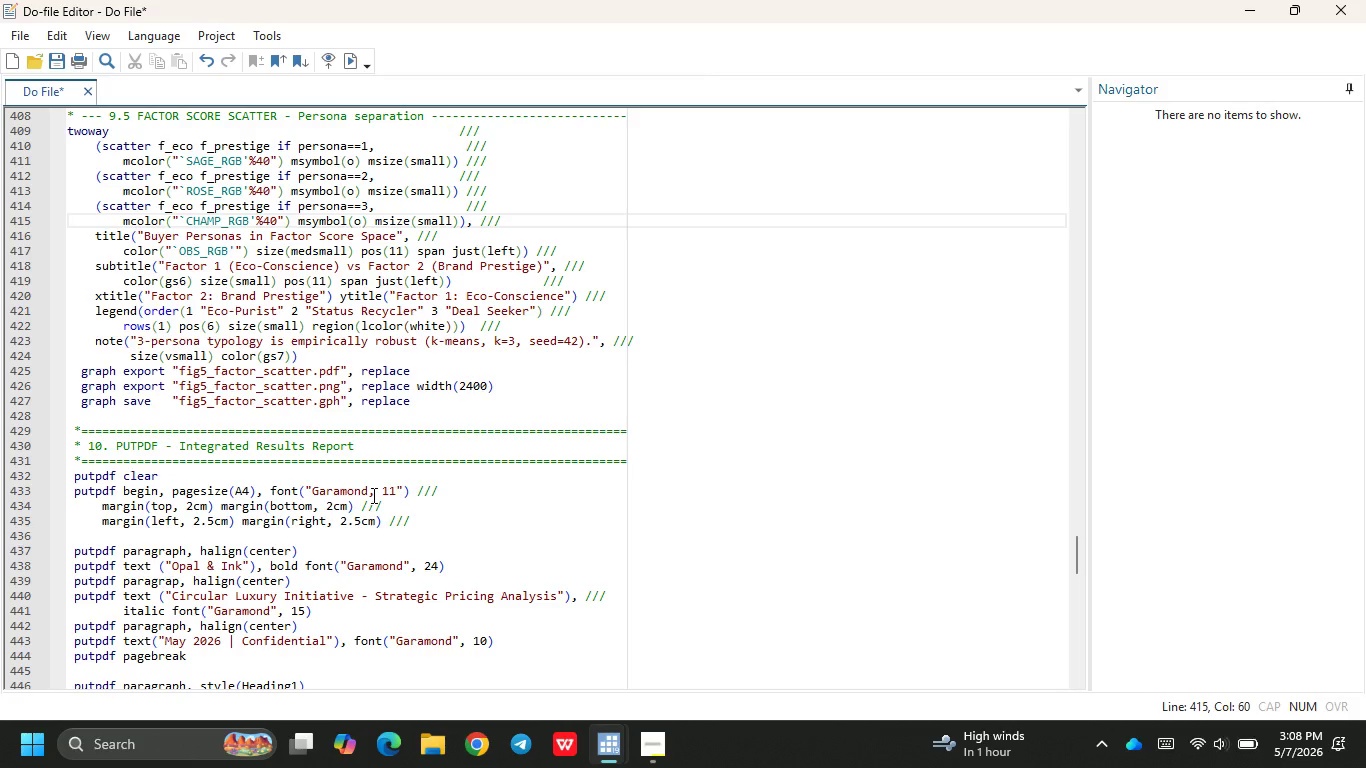 
wait(5.3)
 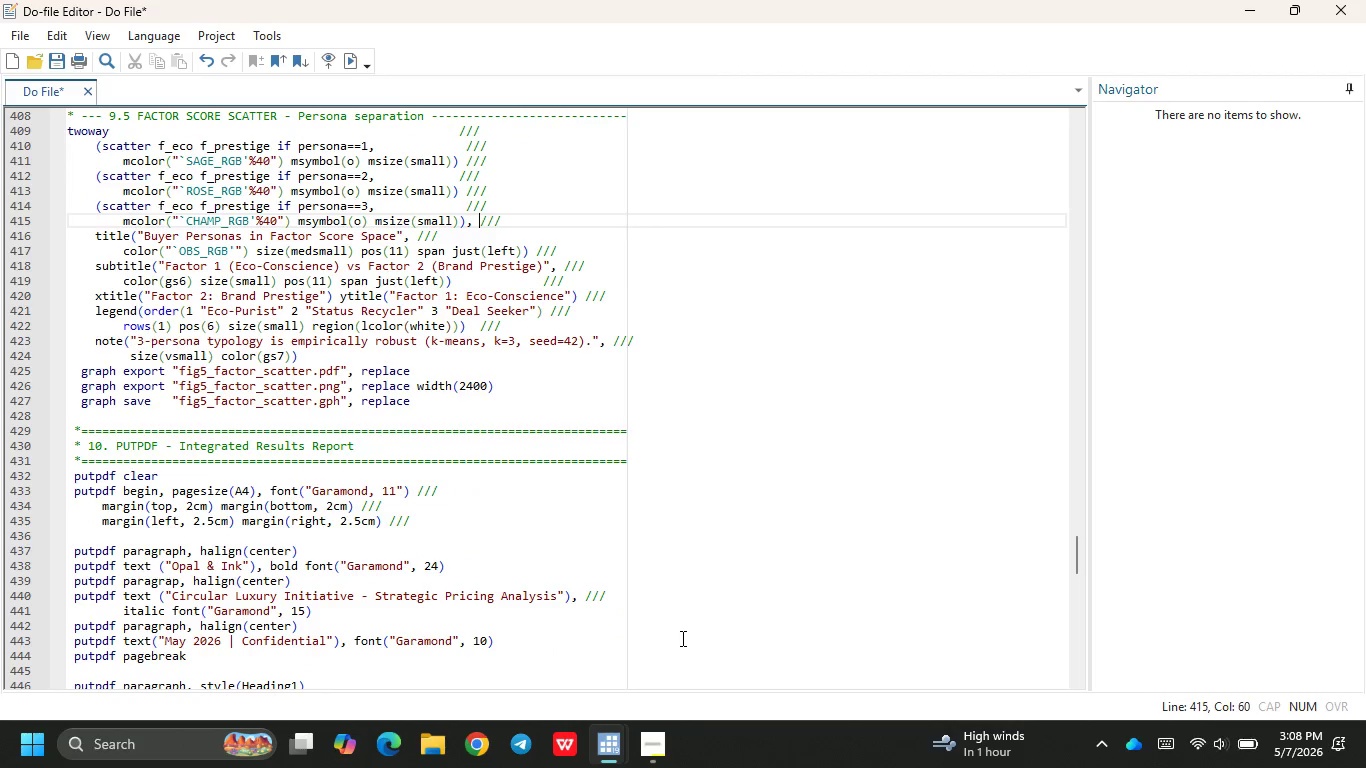 
left_click([372, 495])
 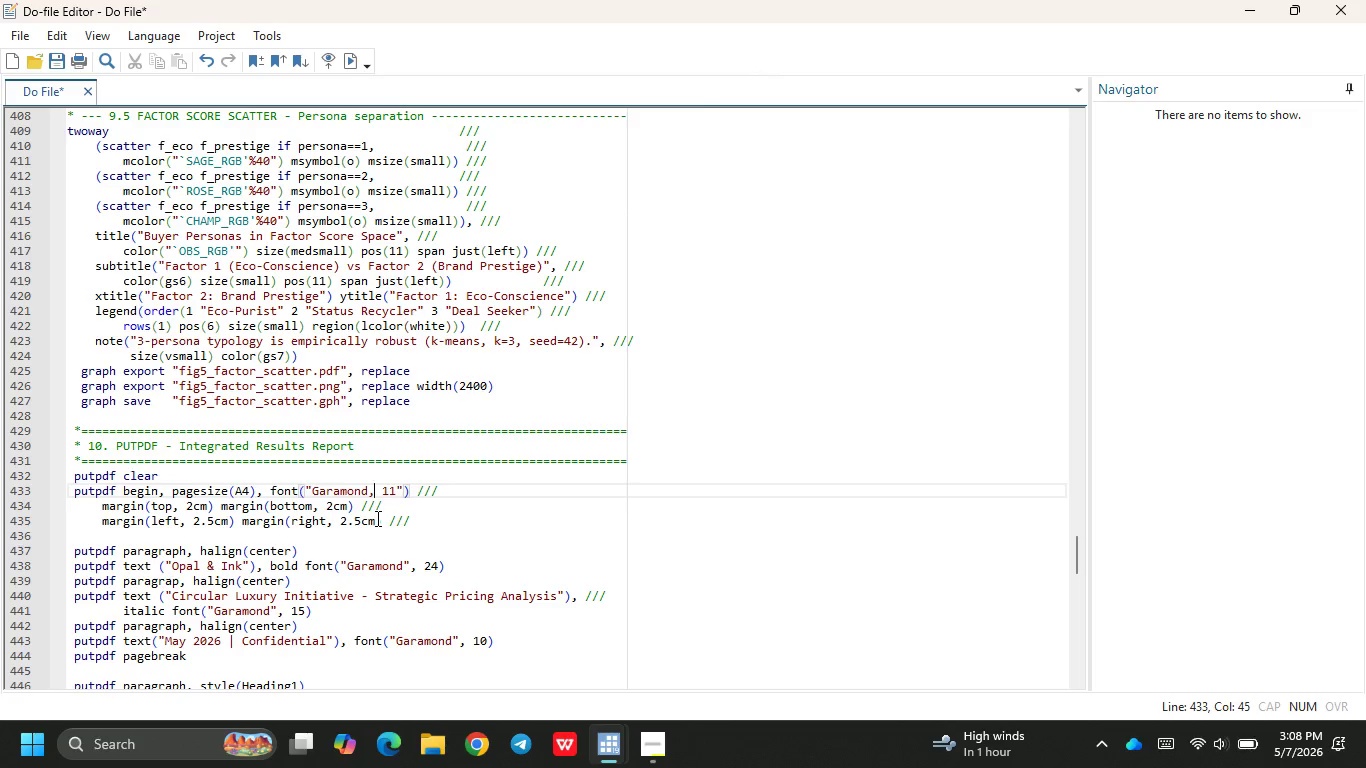 
key(ArrowLeft)
 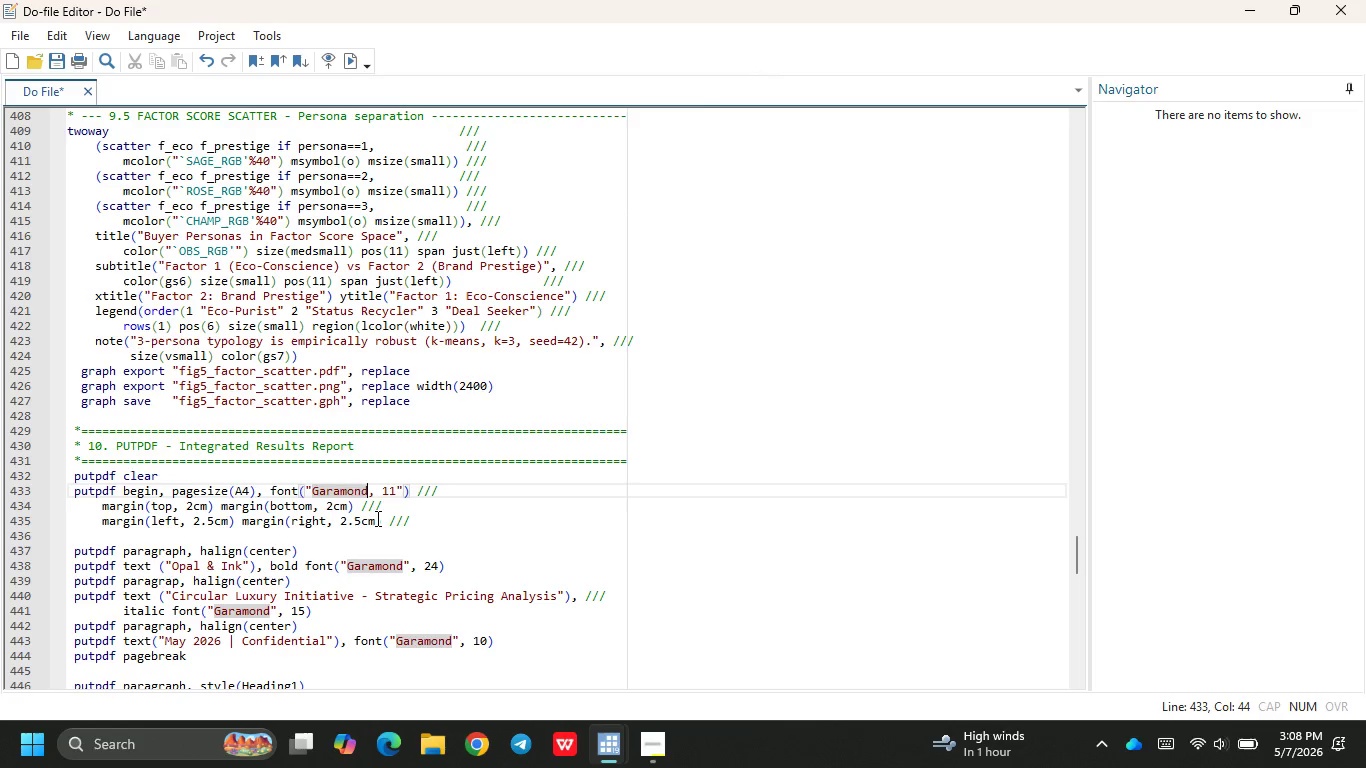 
hold_key(key=ArrowRight, duration=0.39)
 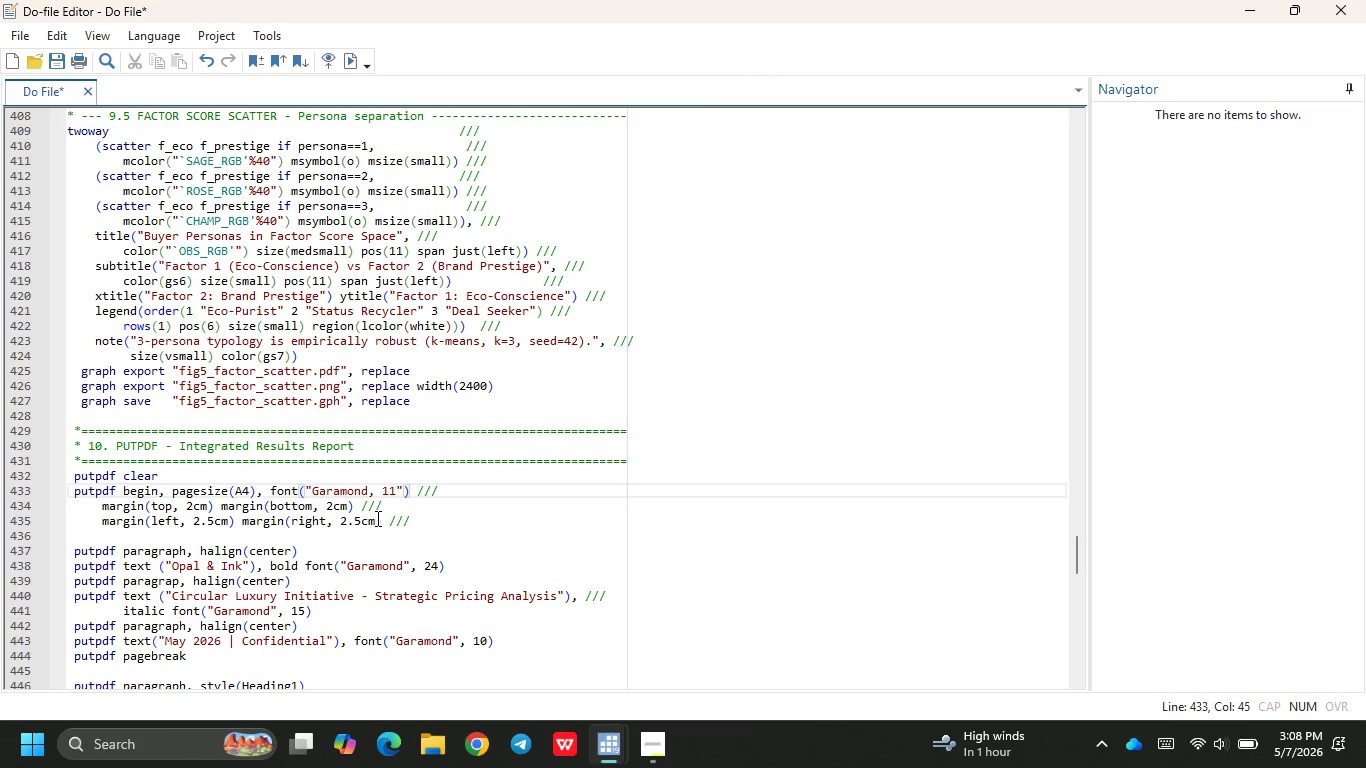 
key(Shift+ShiftRight)
 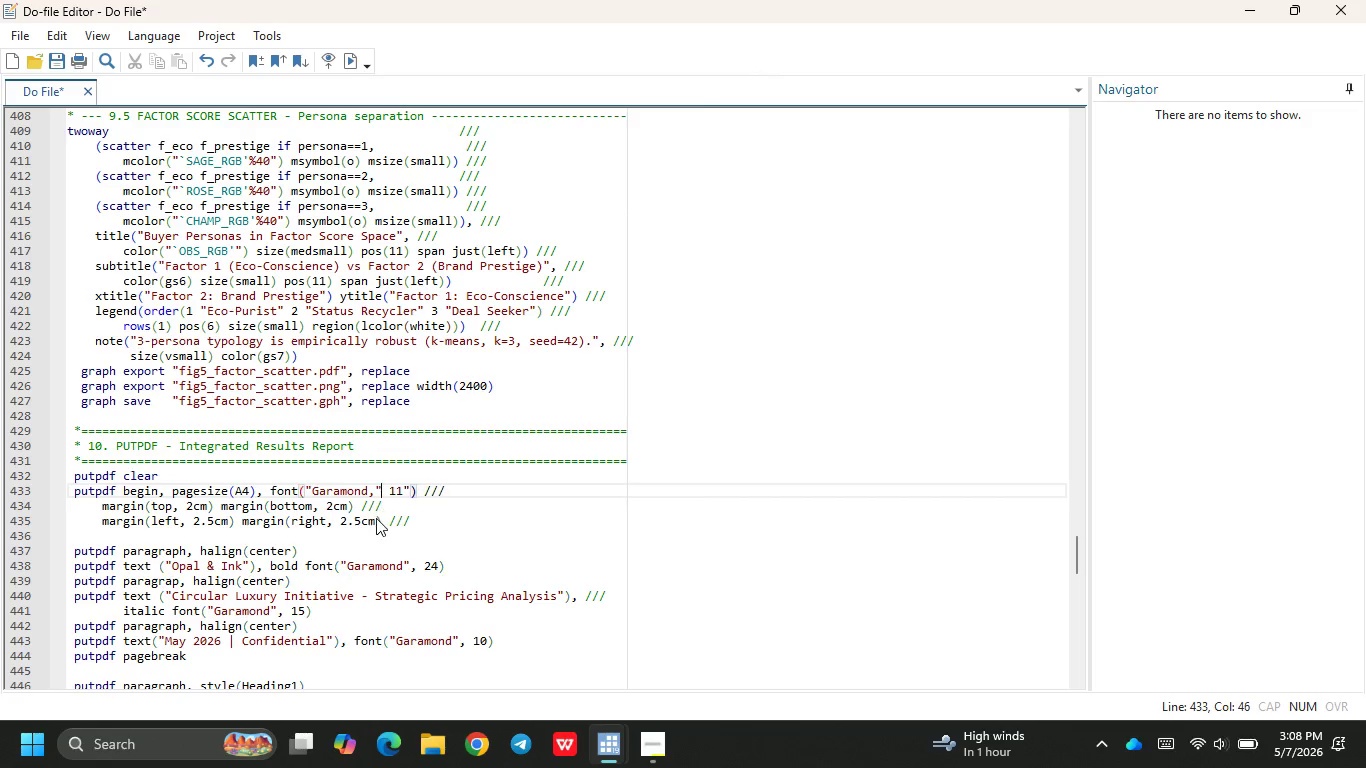 
key(Shift+Quote)
 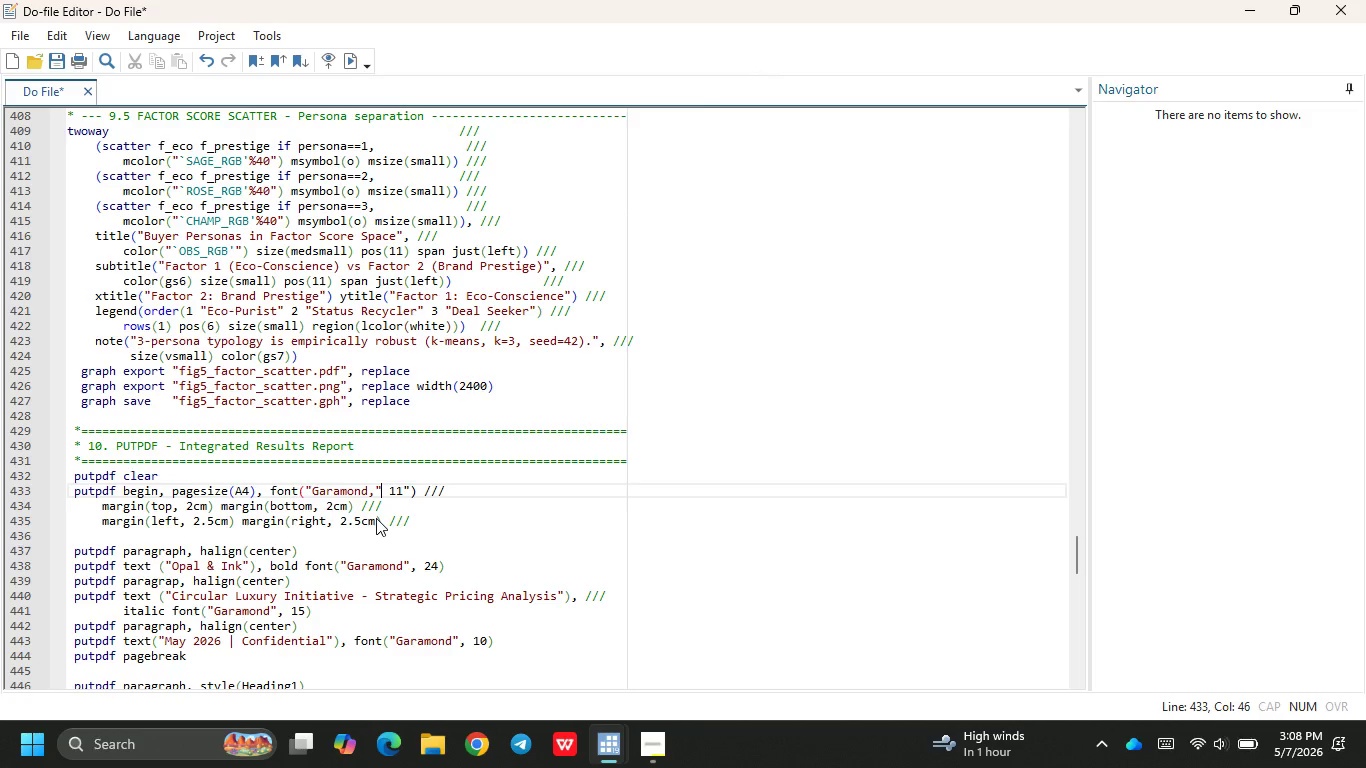 
key(Backspace)
 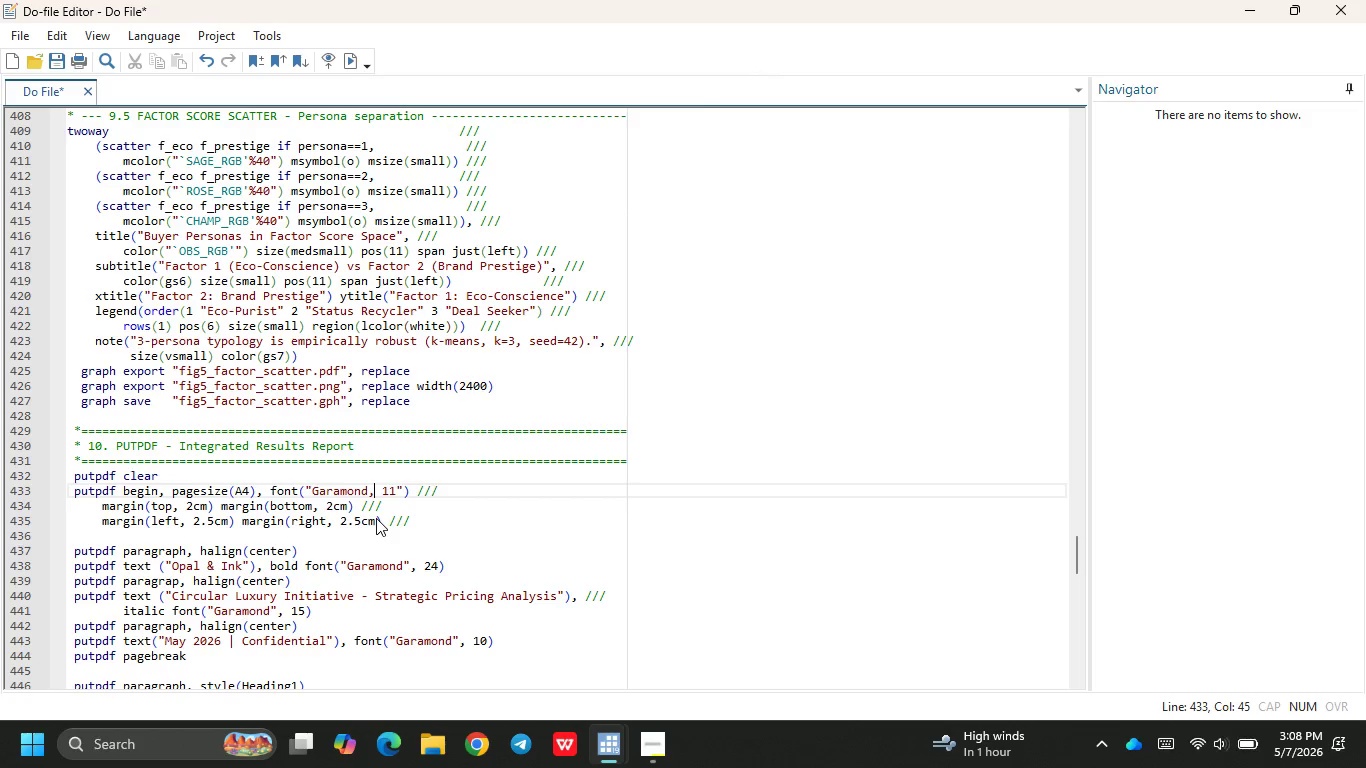 
key(Control+ControlRight)
 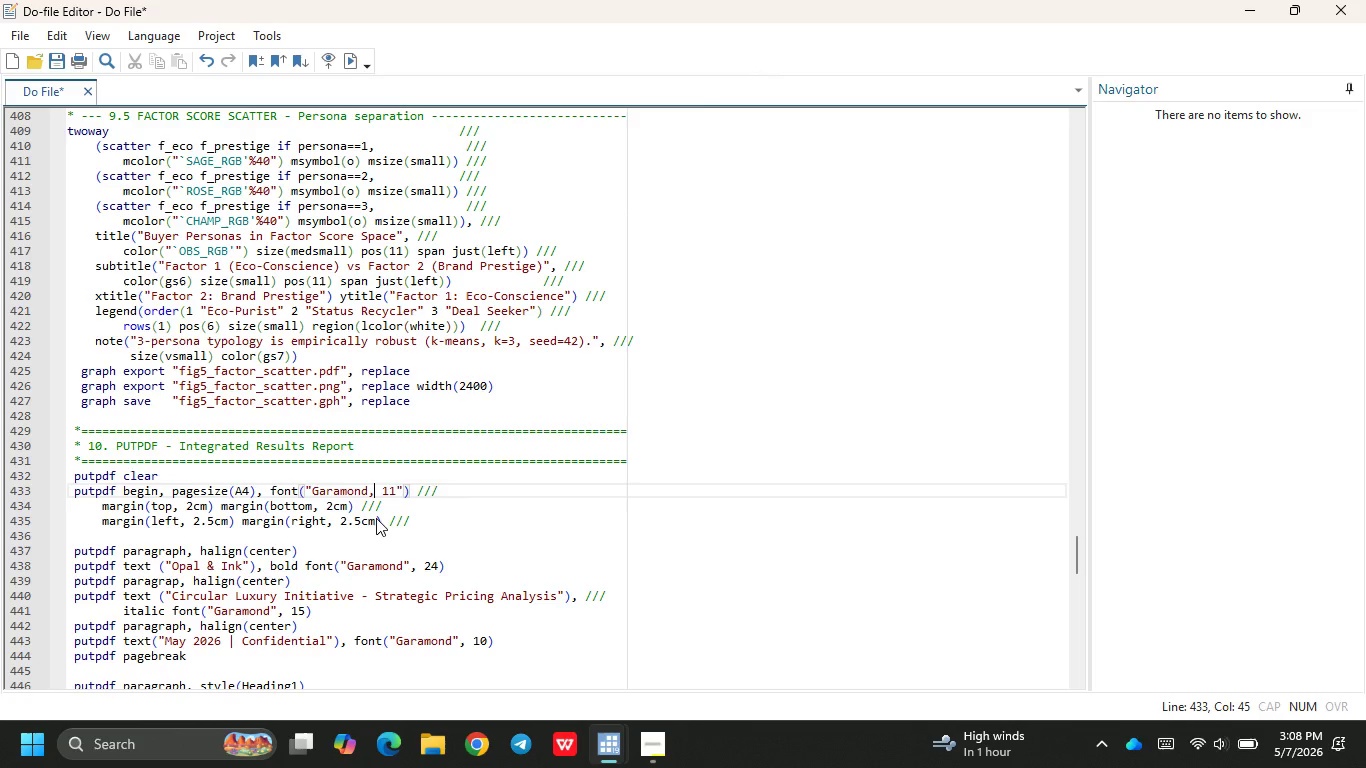 
key(ArrowLeft)
 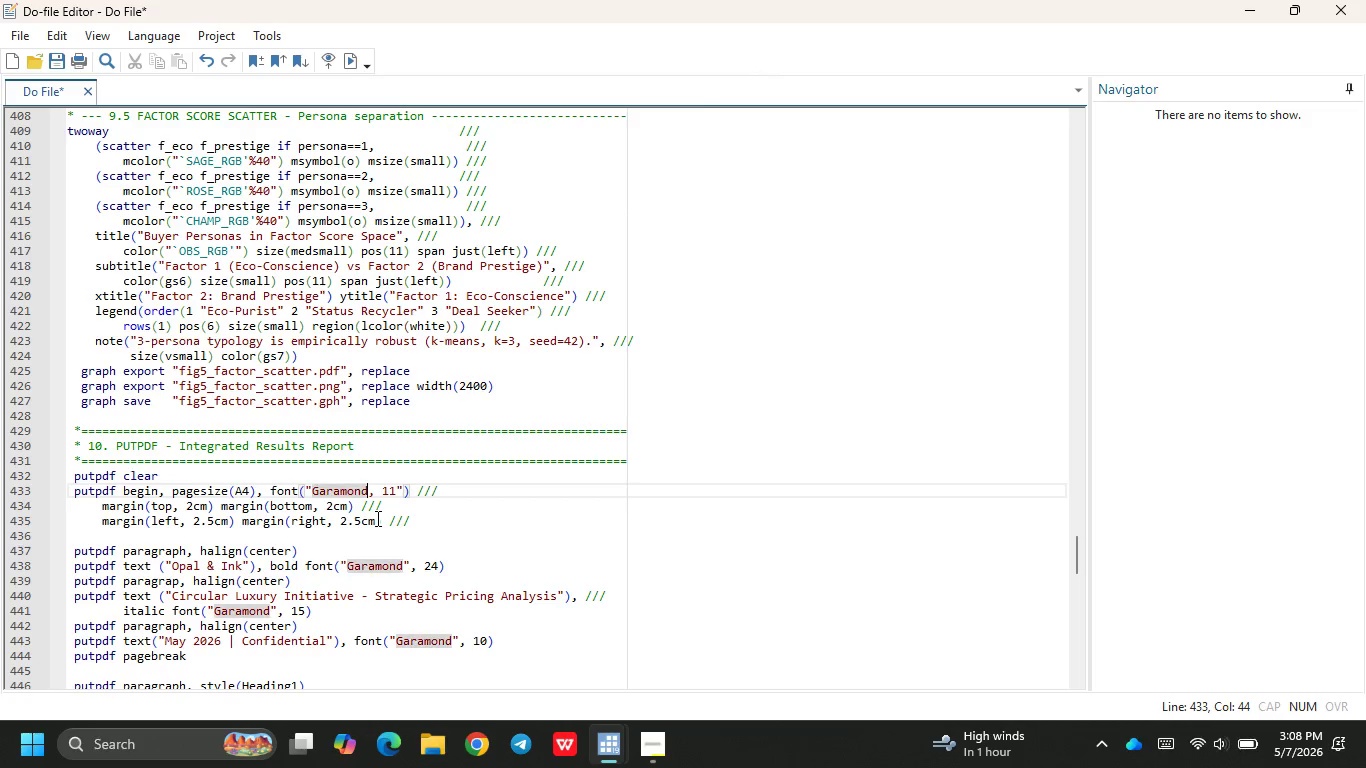 
key(Shift+Quote)
 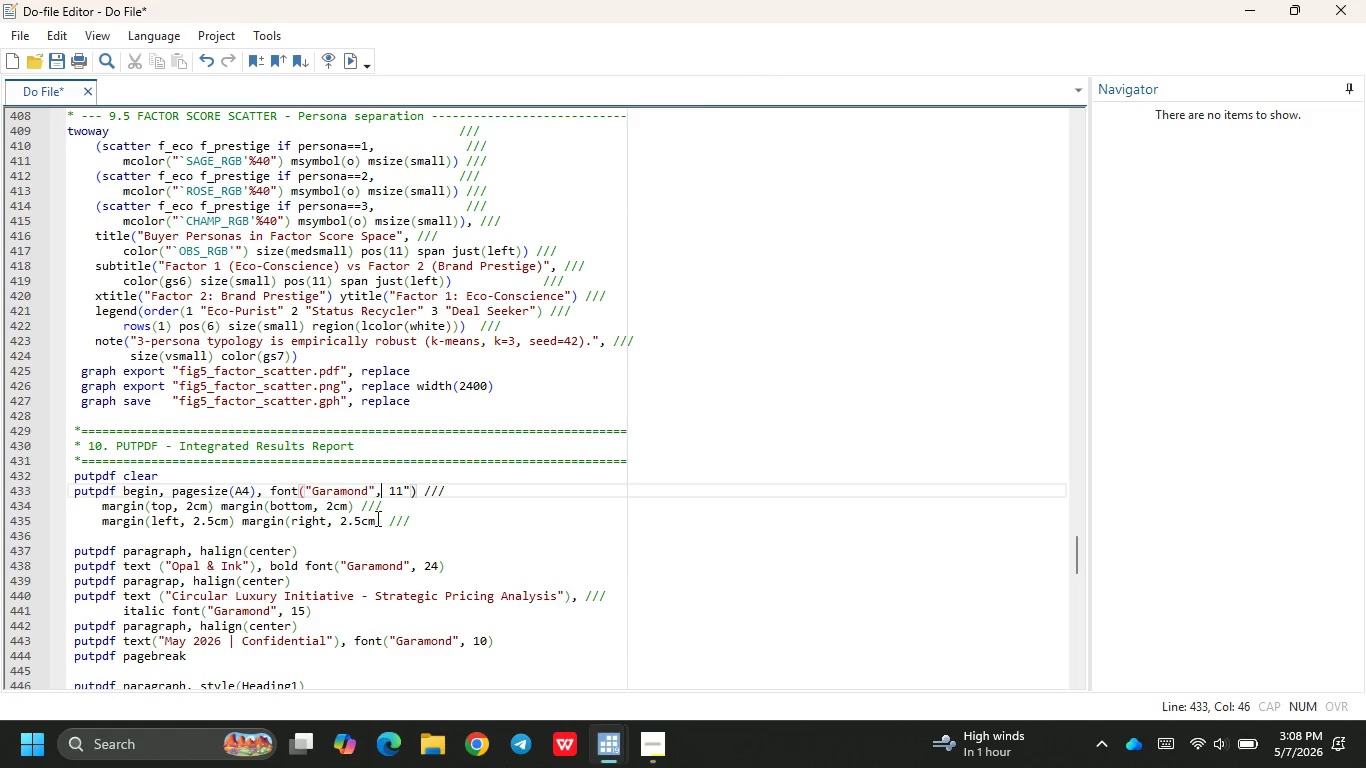 
key(ArrowRight)
 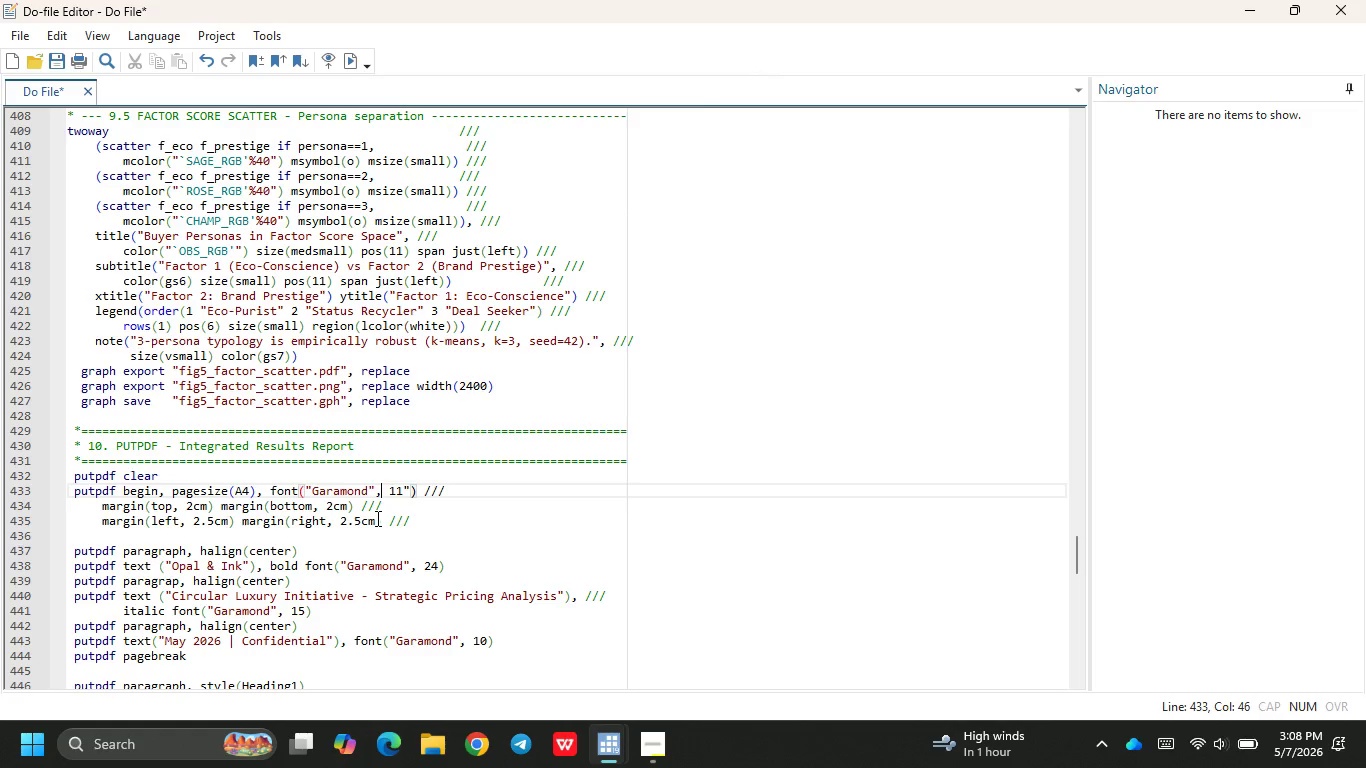 
key(ArrowRight)
 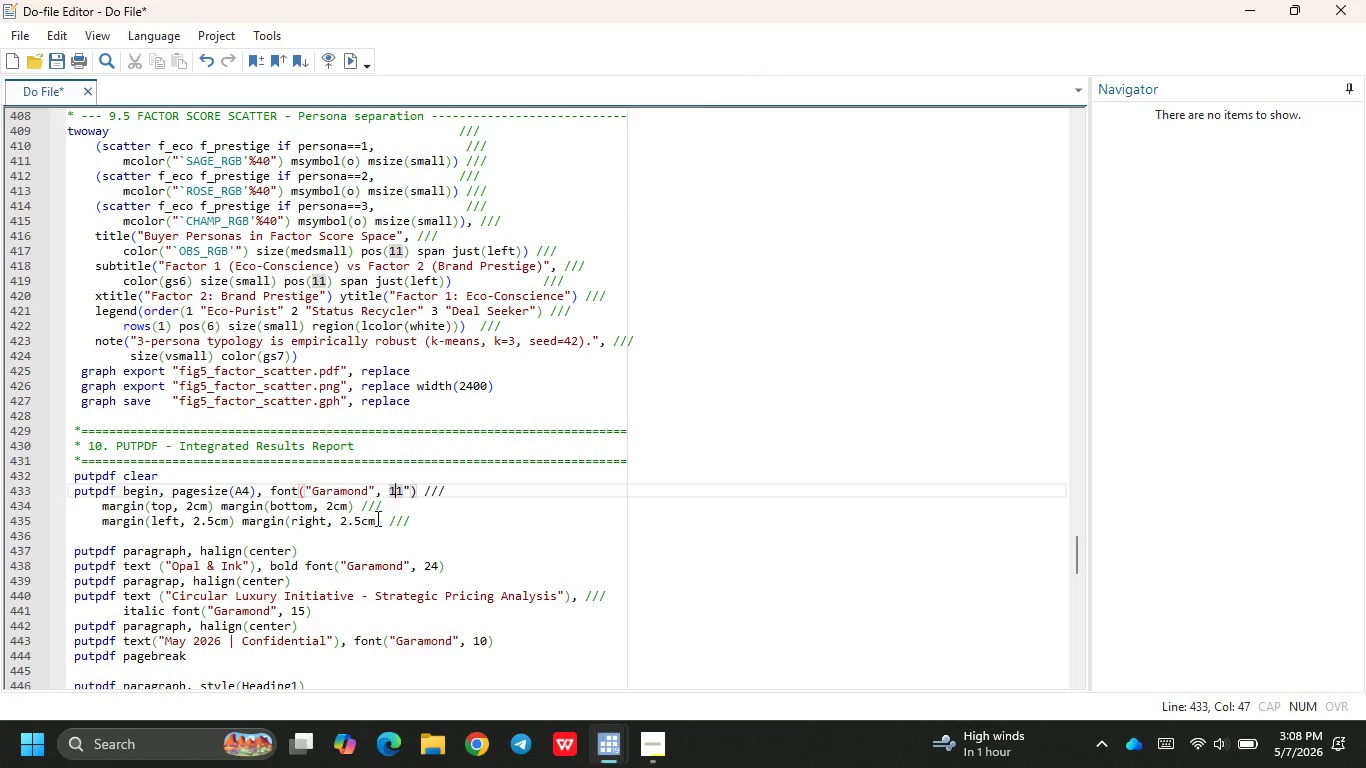 
key(ArrowRight)
 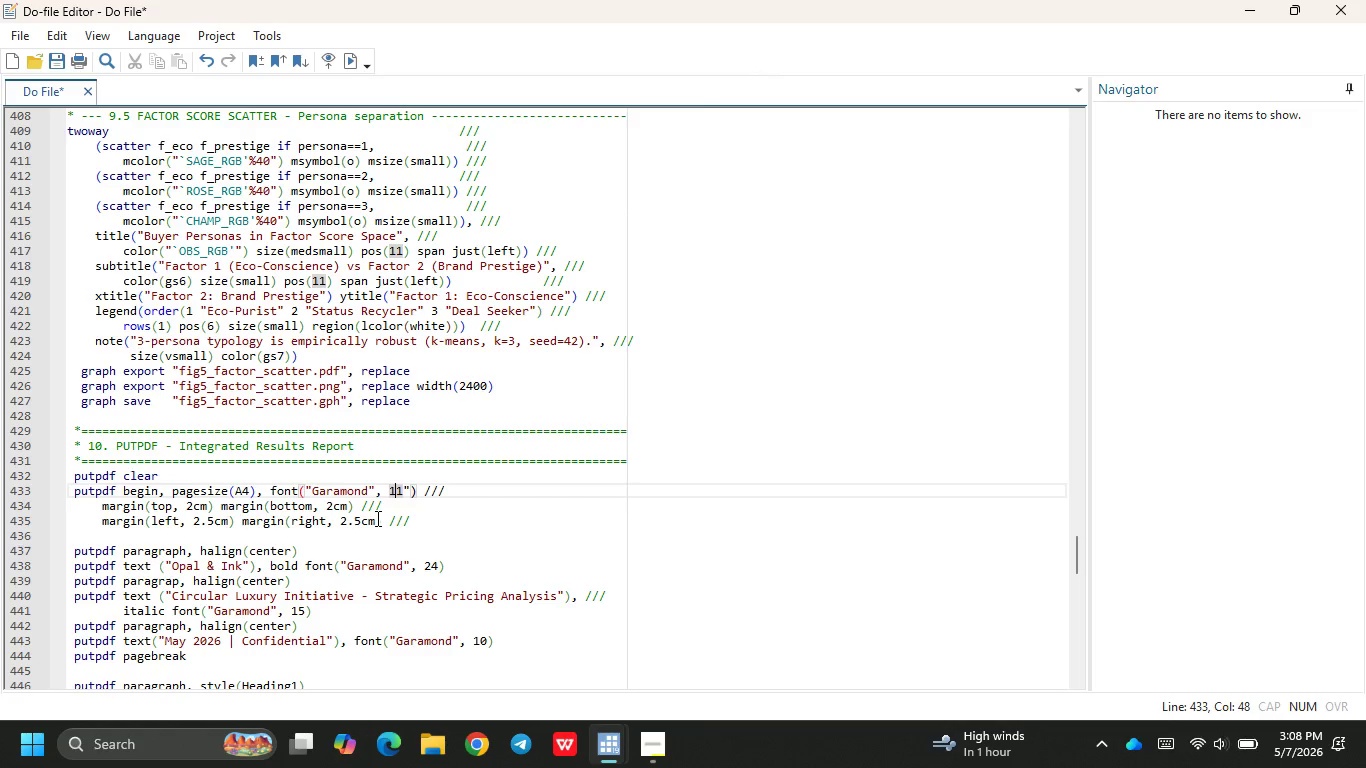 
key(ArrowRight)
 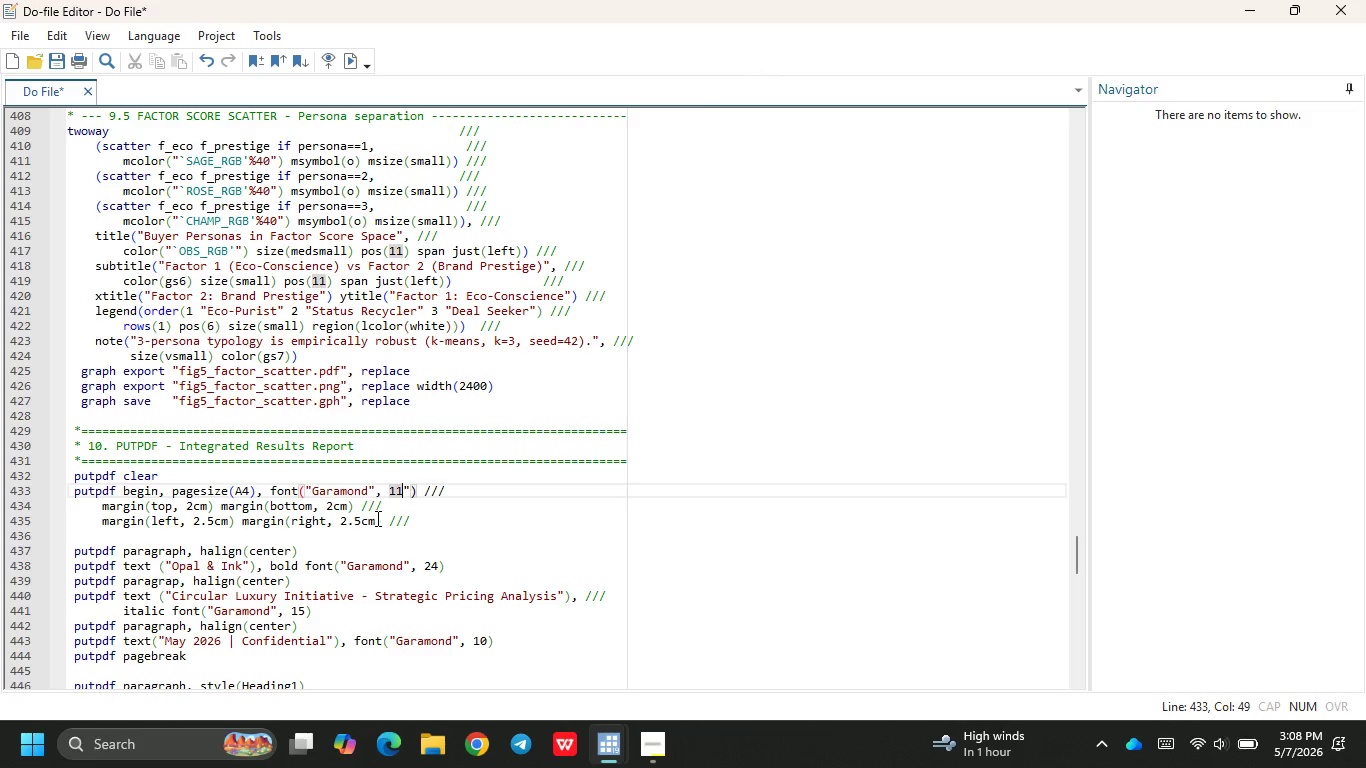 
key(ArrowRight)
 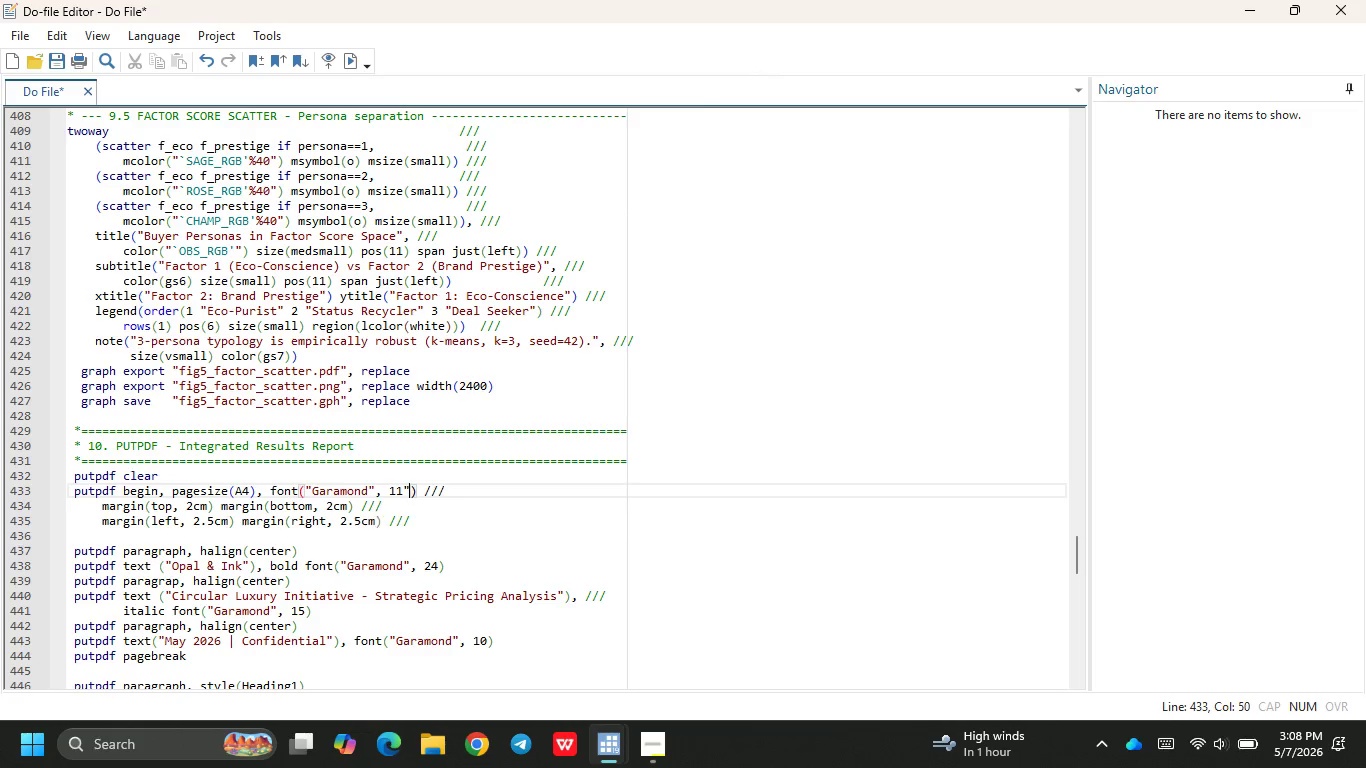 
key(Backspace)
 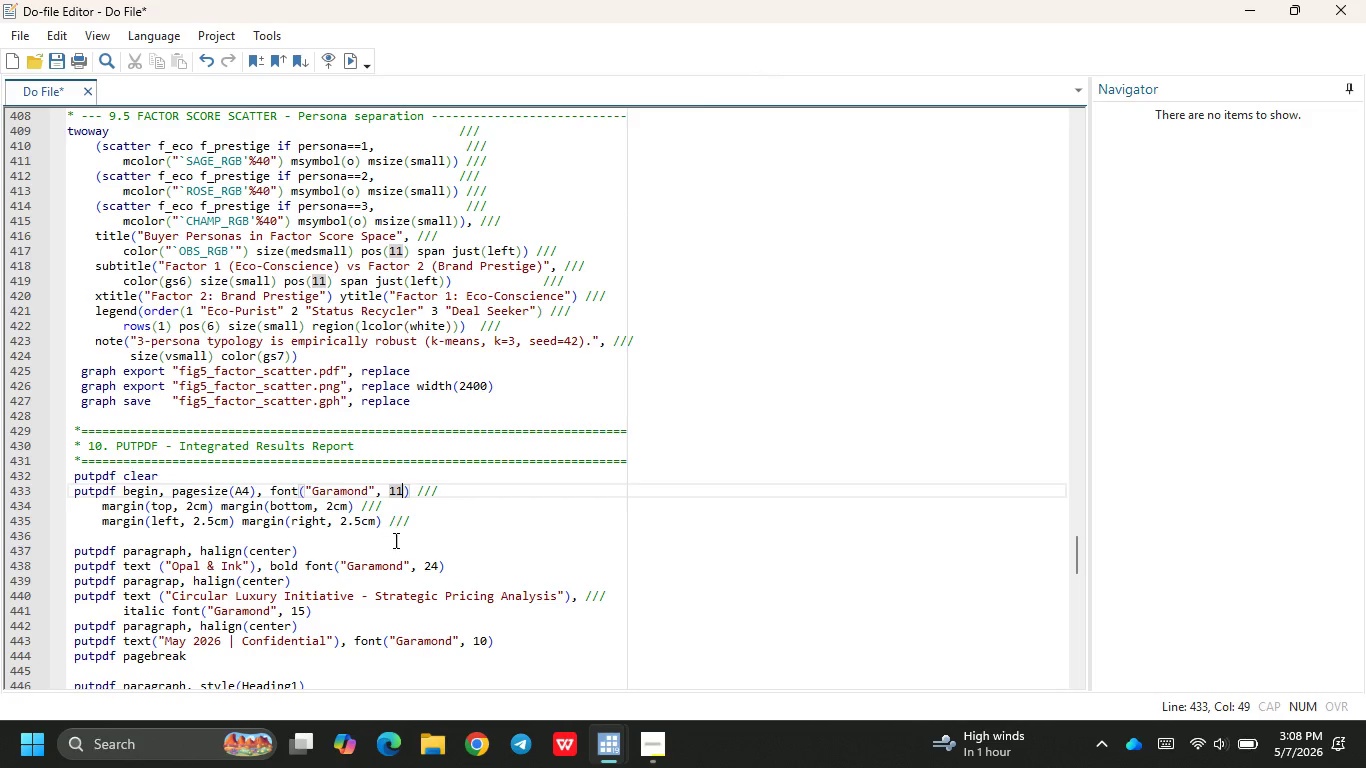 
scroll: coordinate [394, 540], scroll_direction: down, amount: 8.0
 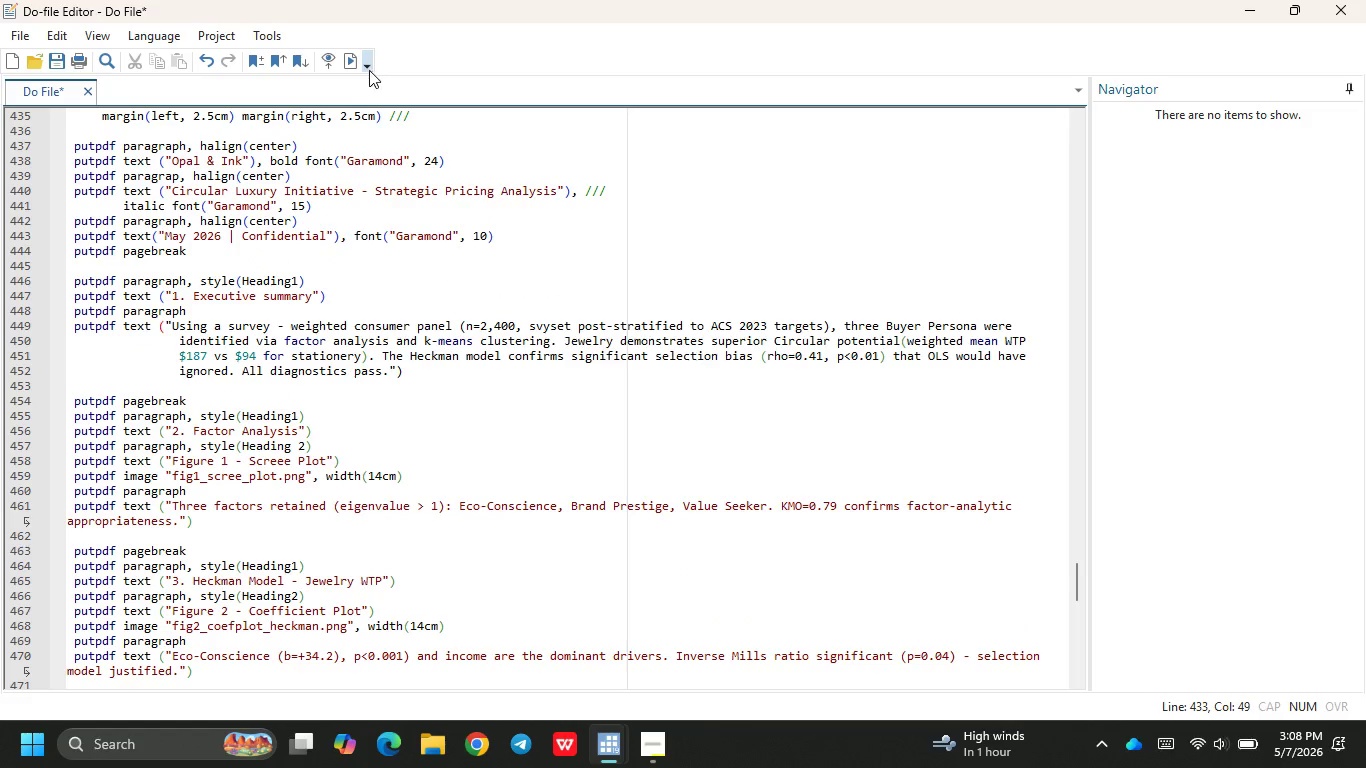 
left_click([356, 65])
 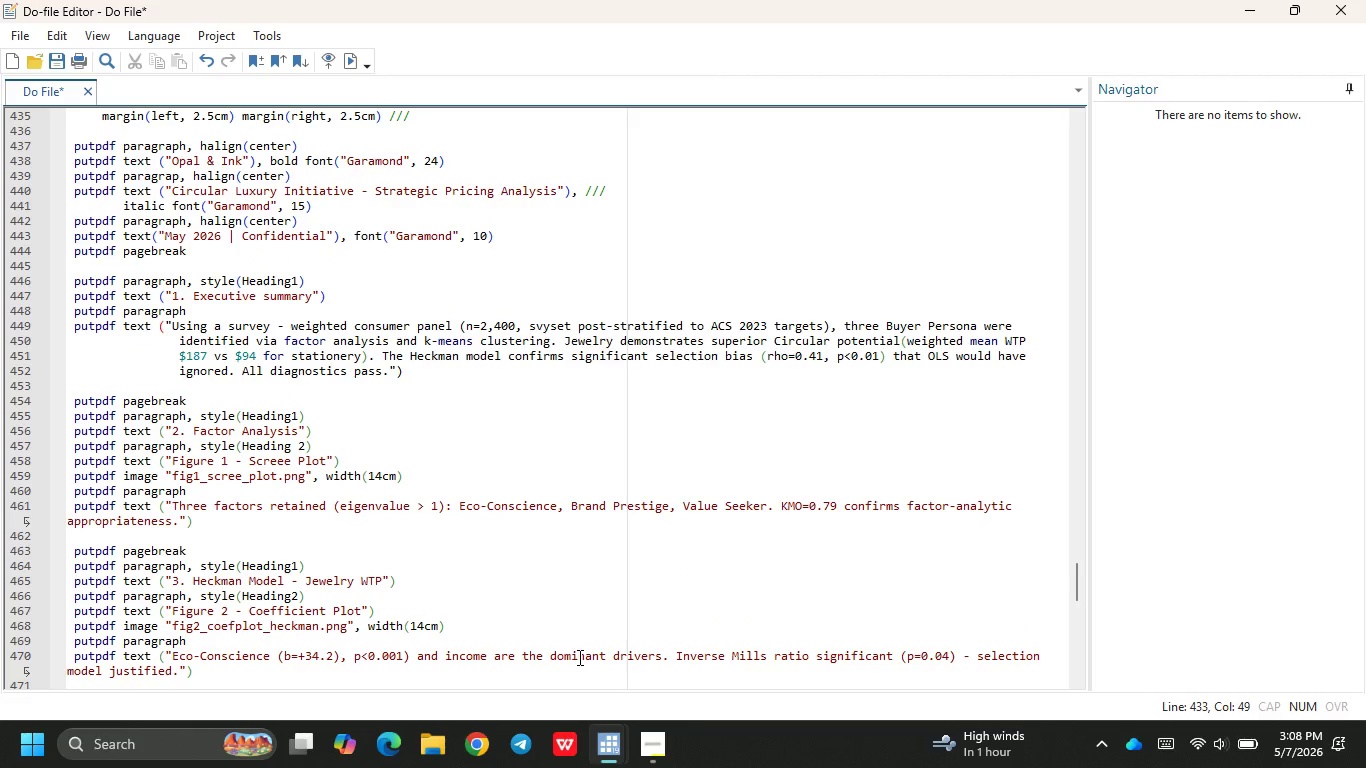 
wait(6.45)
 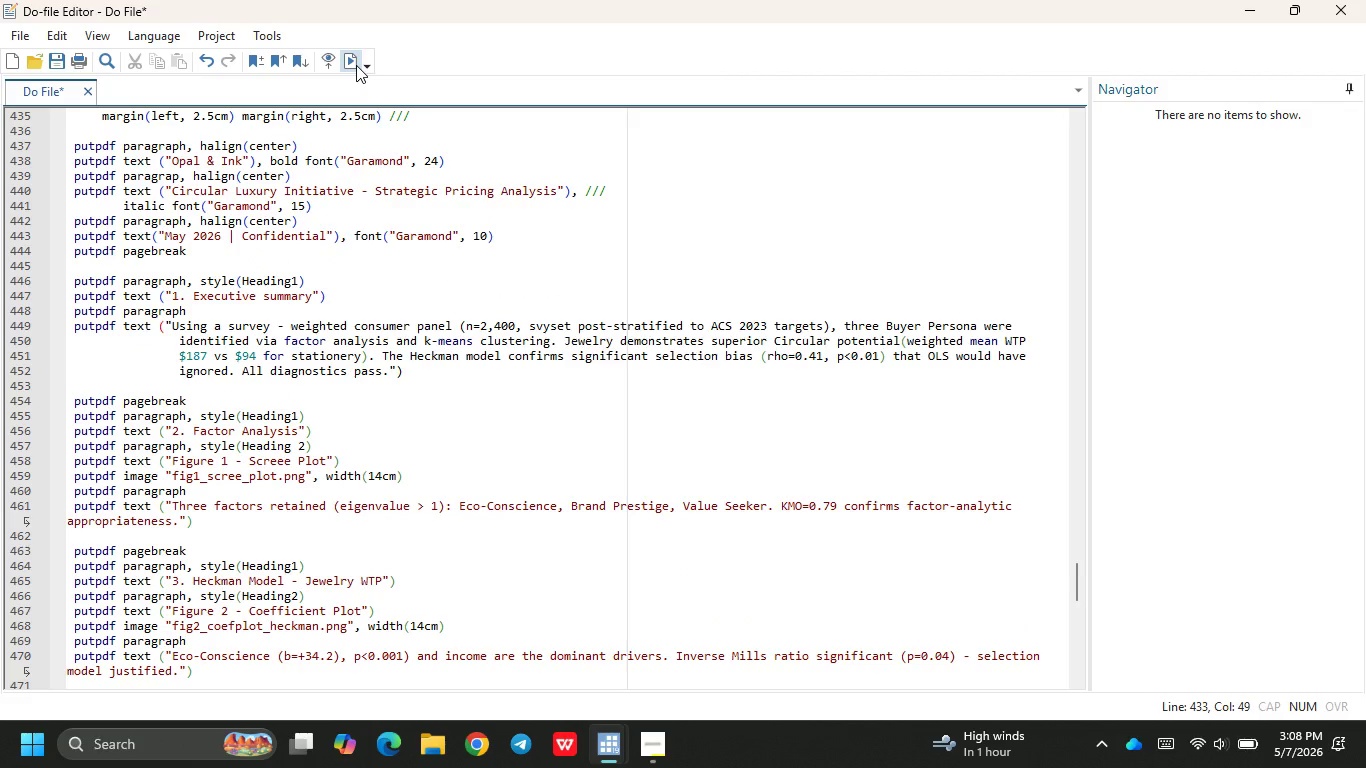 
left_click([541, 658])
 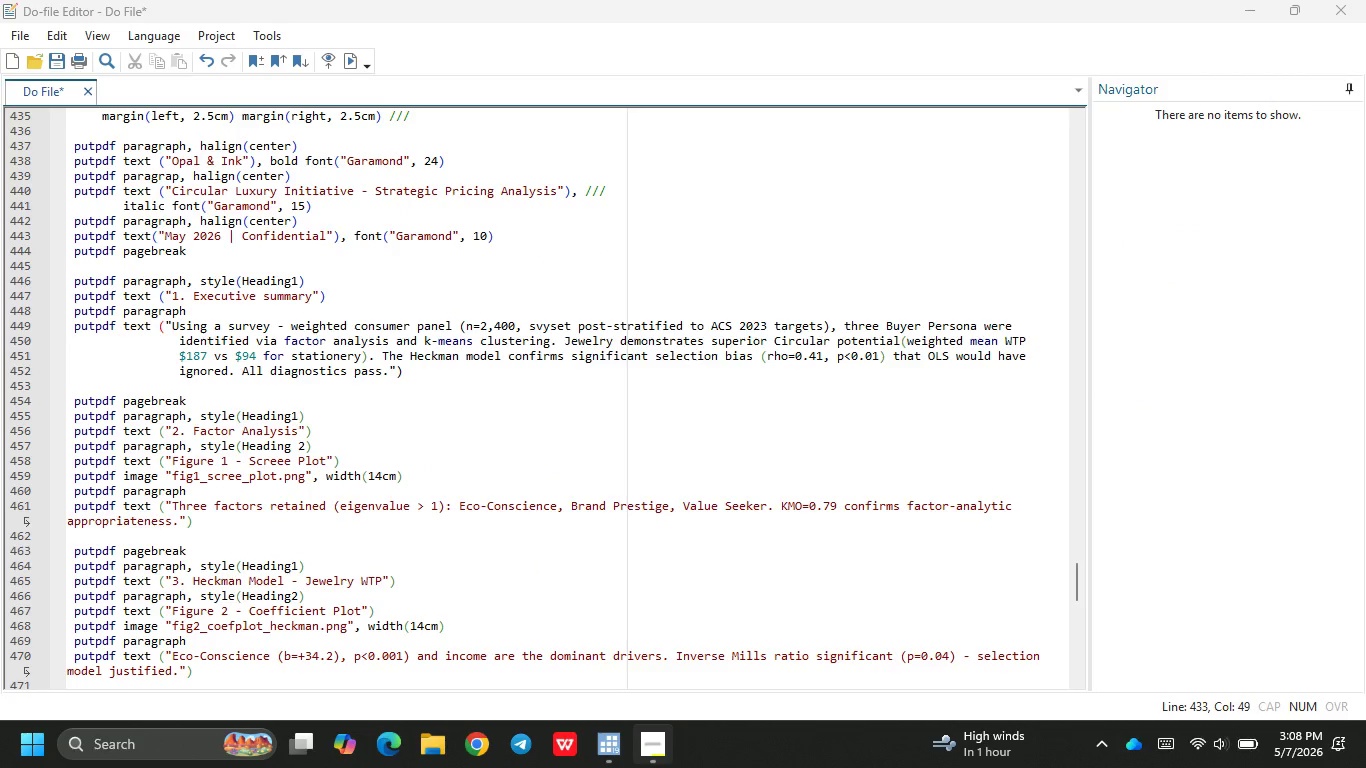 
mouse_move([606, 736])
 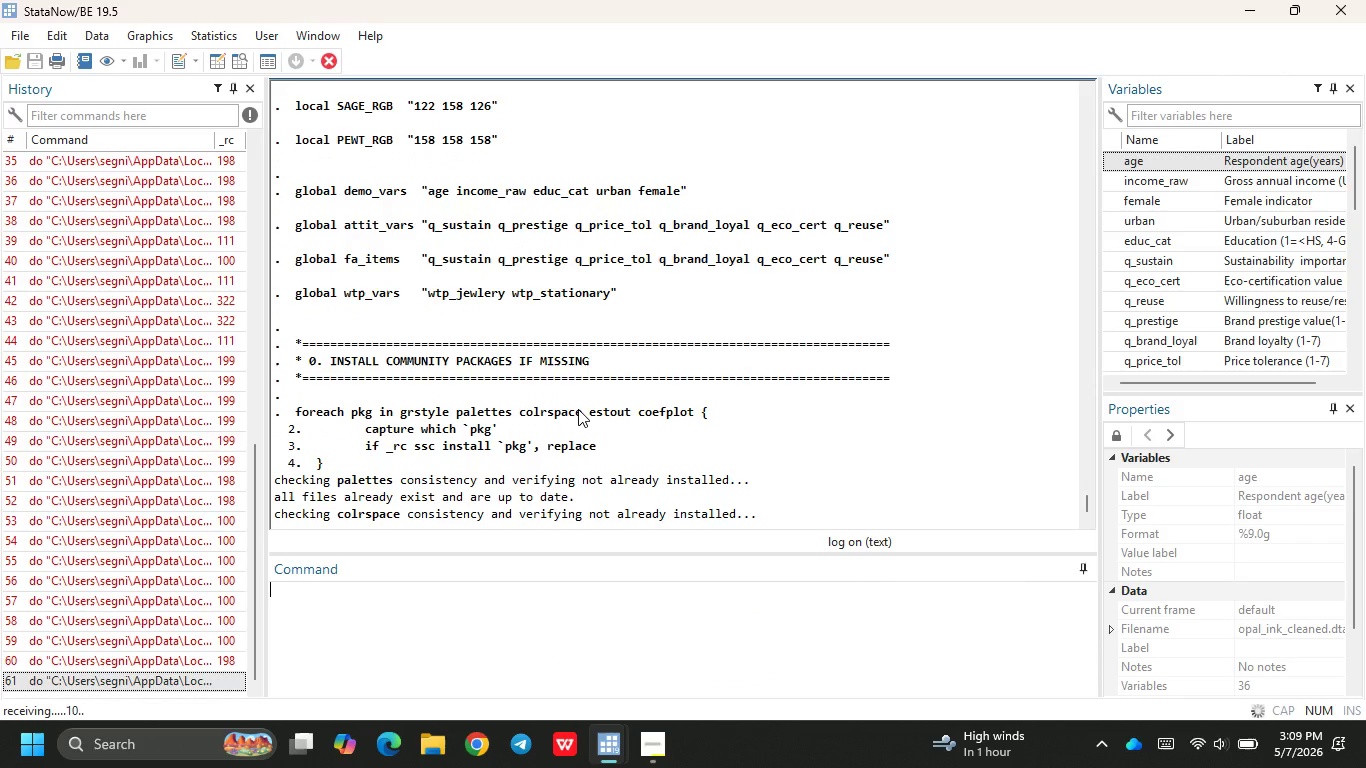 
wait(15.62)
 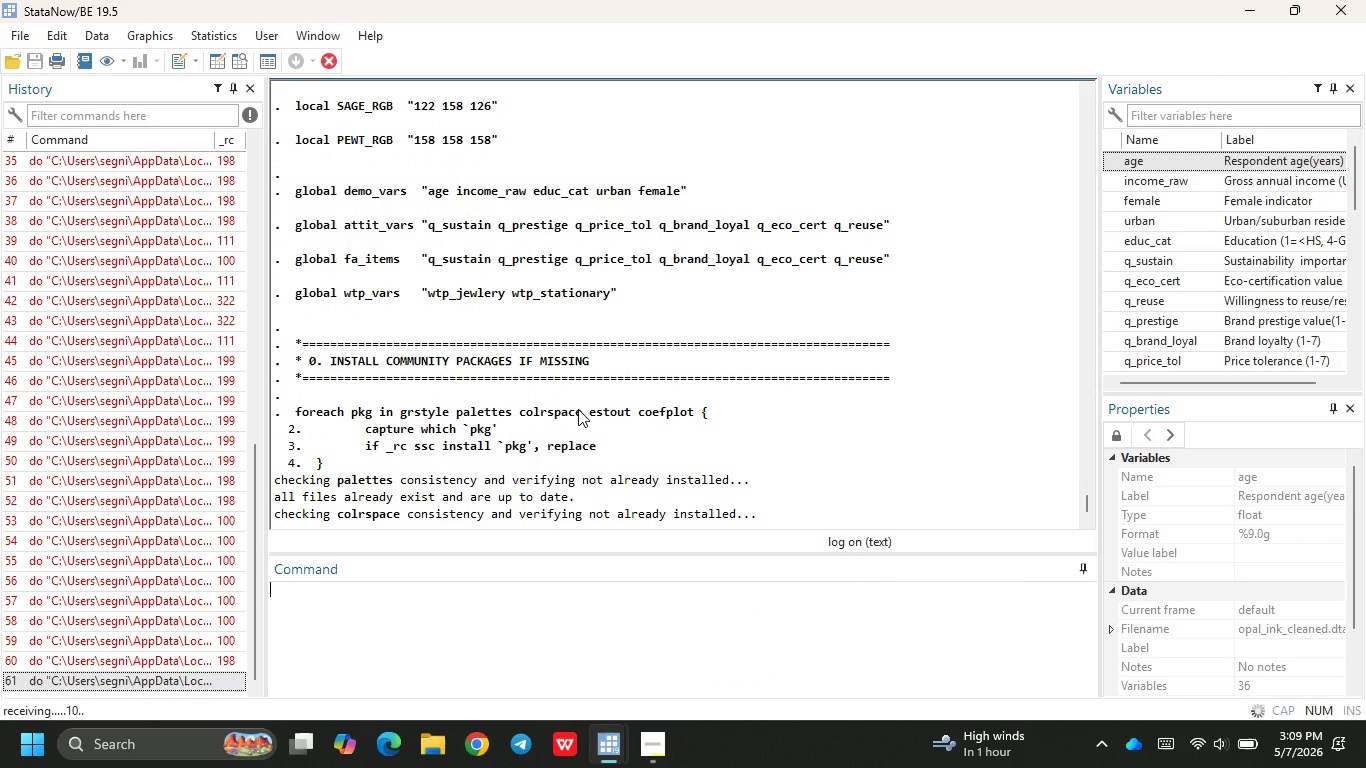 
scroll: coordinate [644, 451], scroll_direction: down, amount: 5.0
 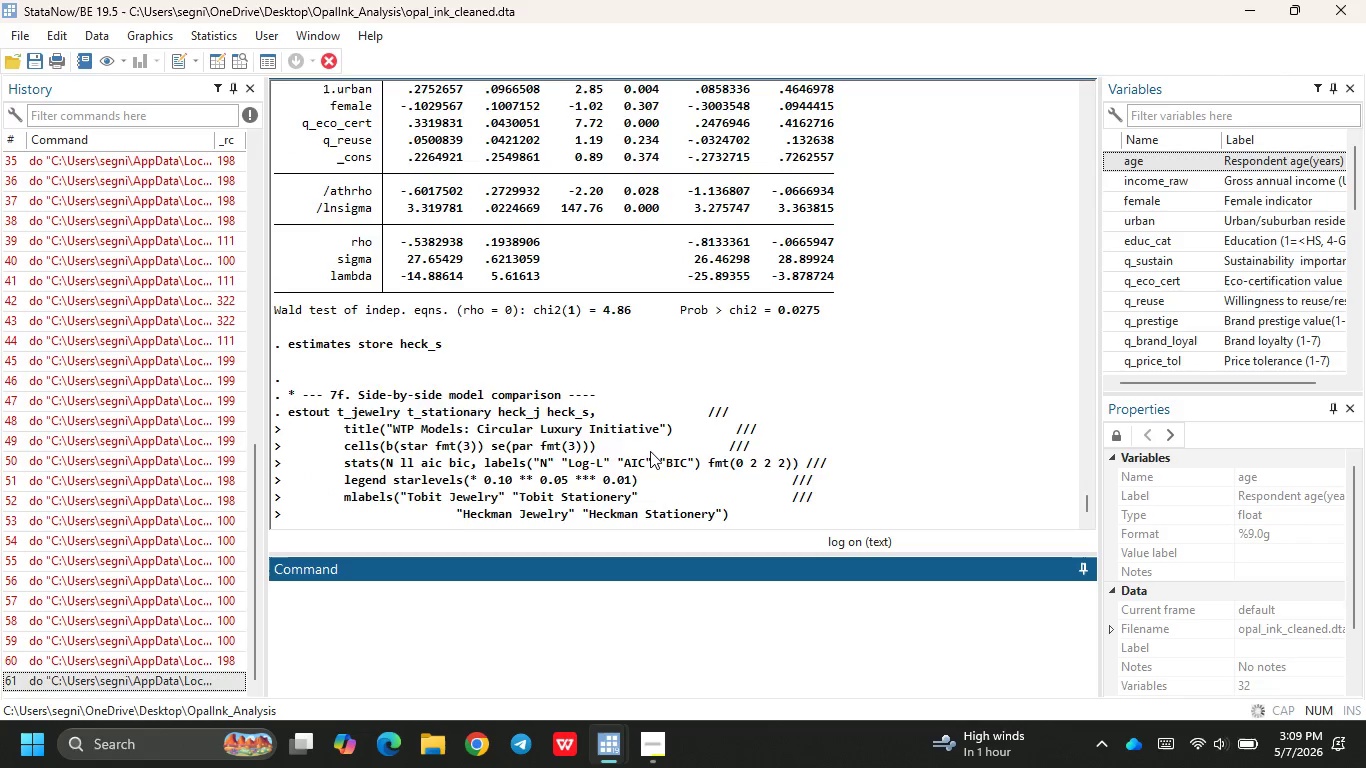 
wait(22.59)
 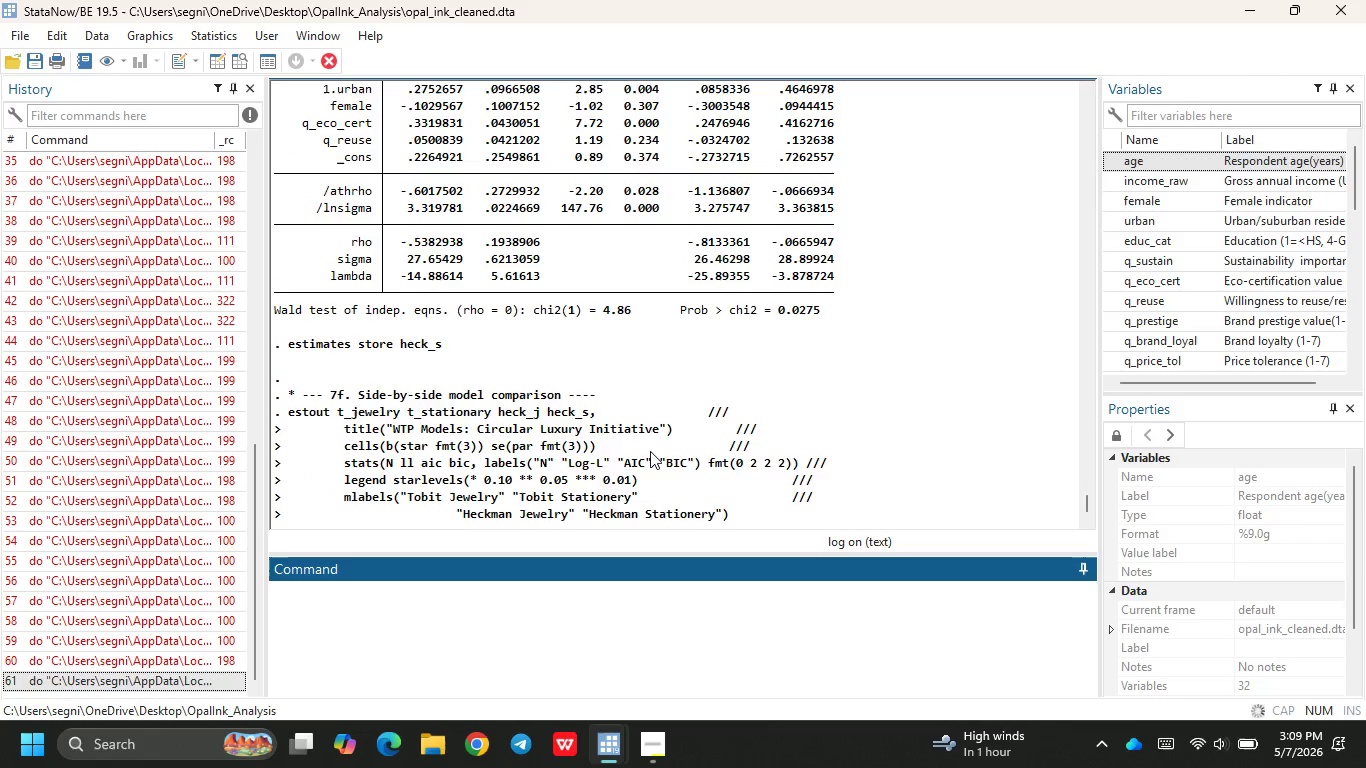 
left_click([1004, 294])
 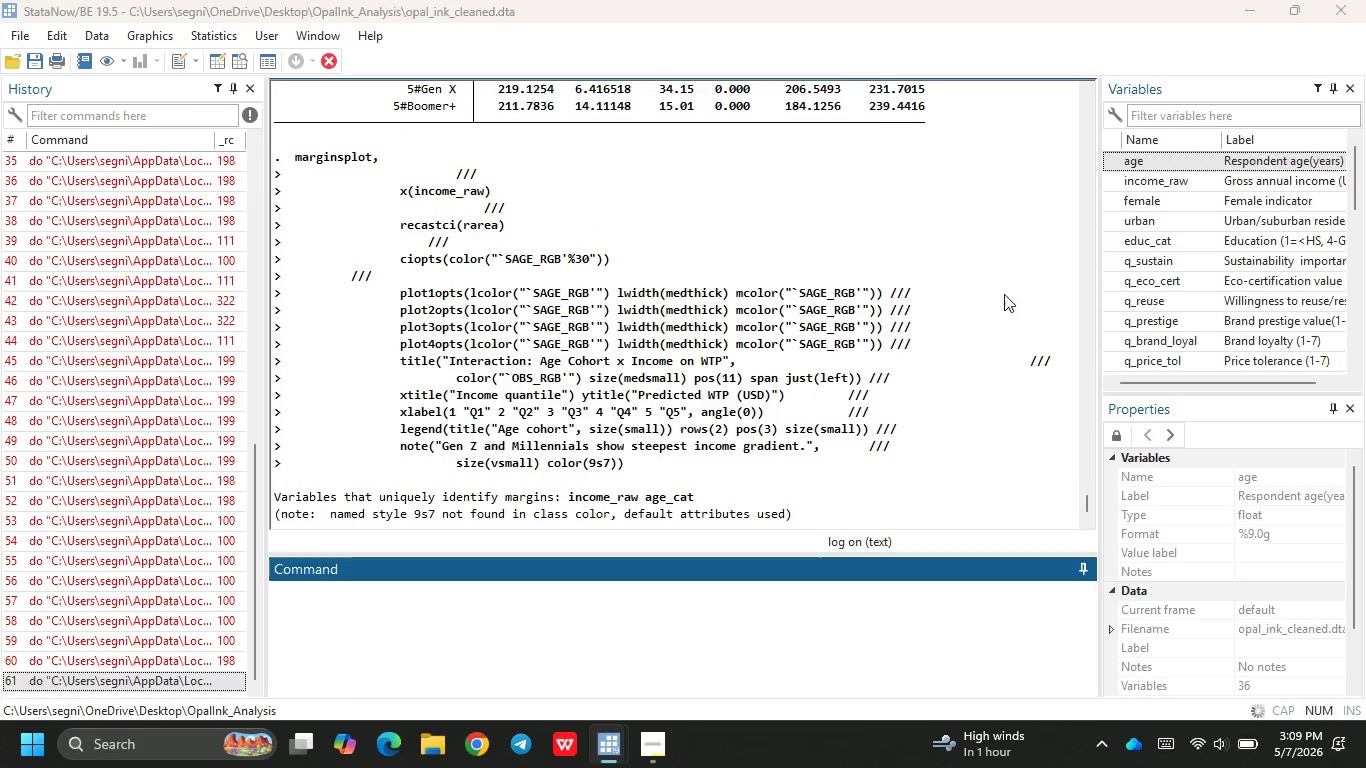 
wait(5.3)
 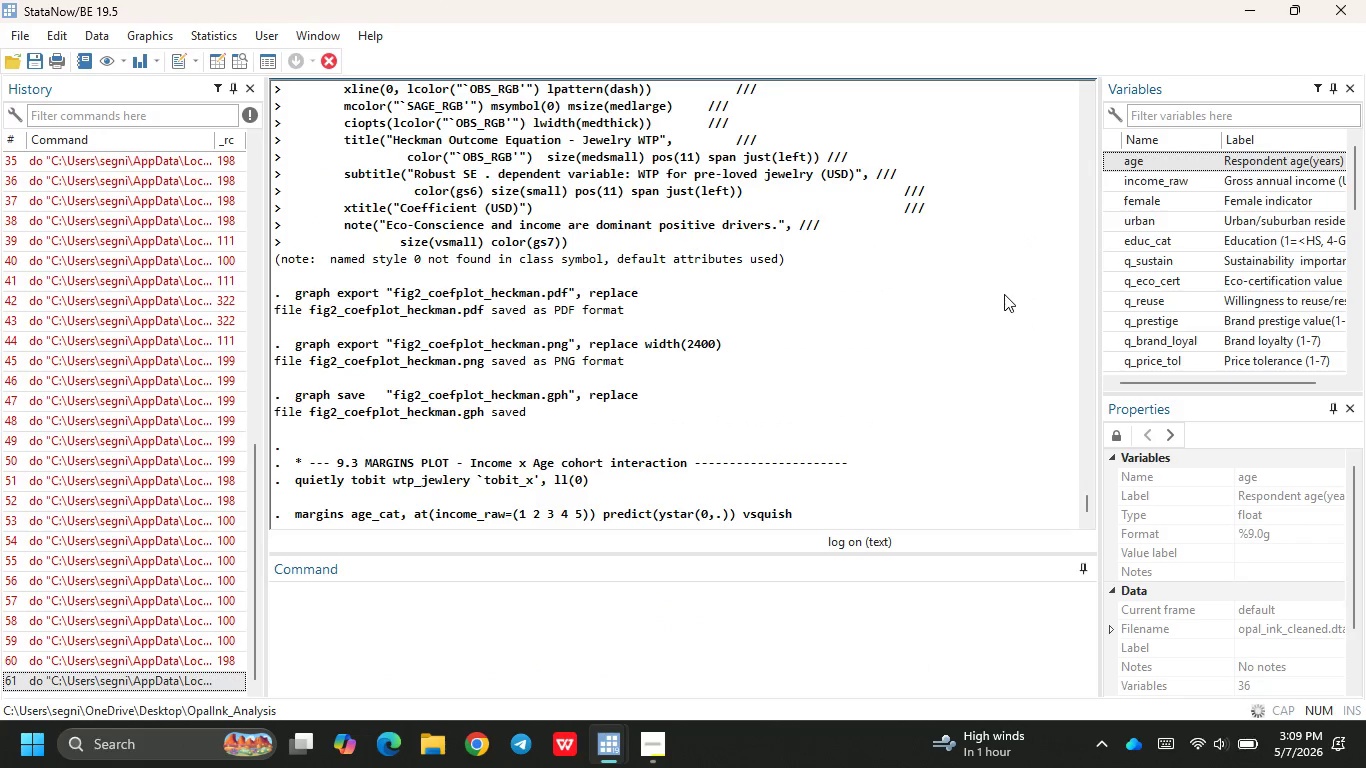 
left_click([1004, 294])
 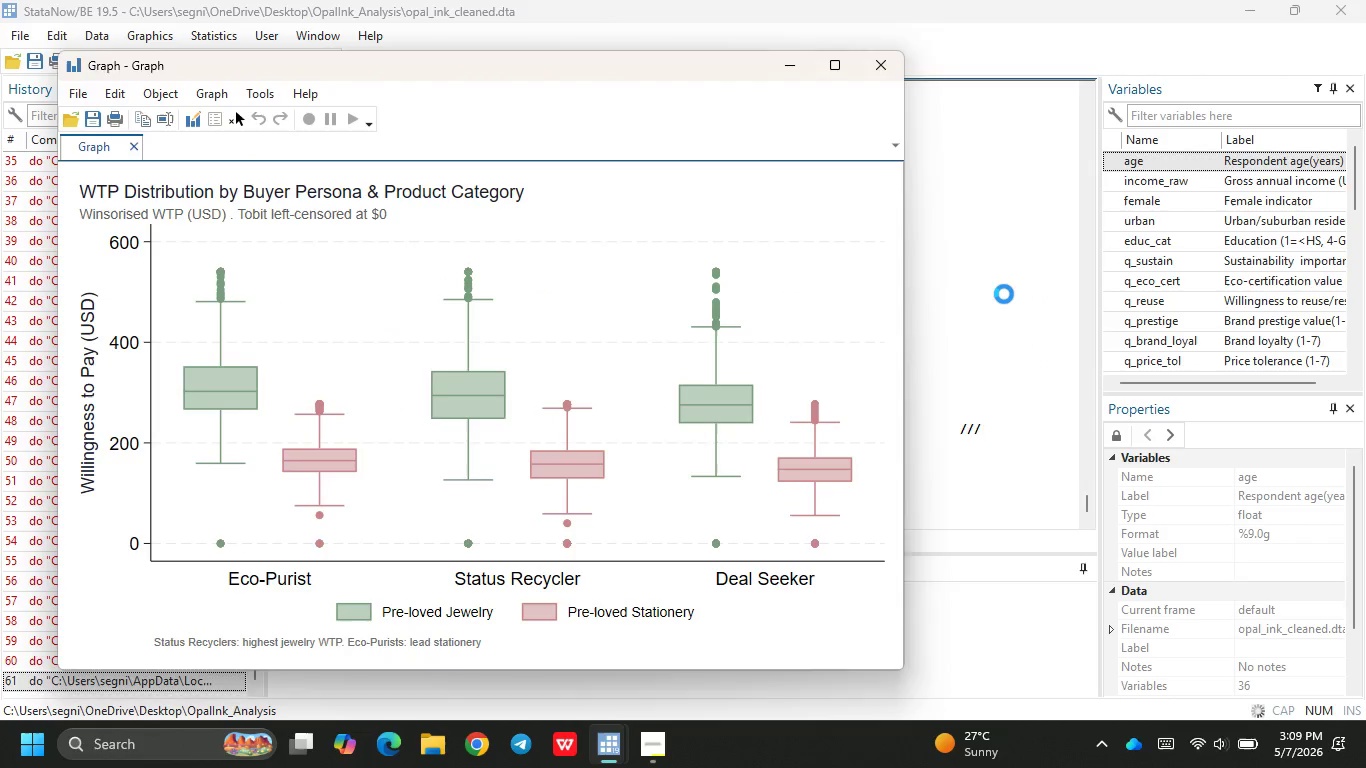 
left_click([1004, 294])
 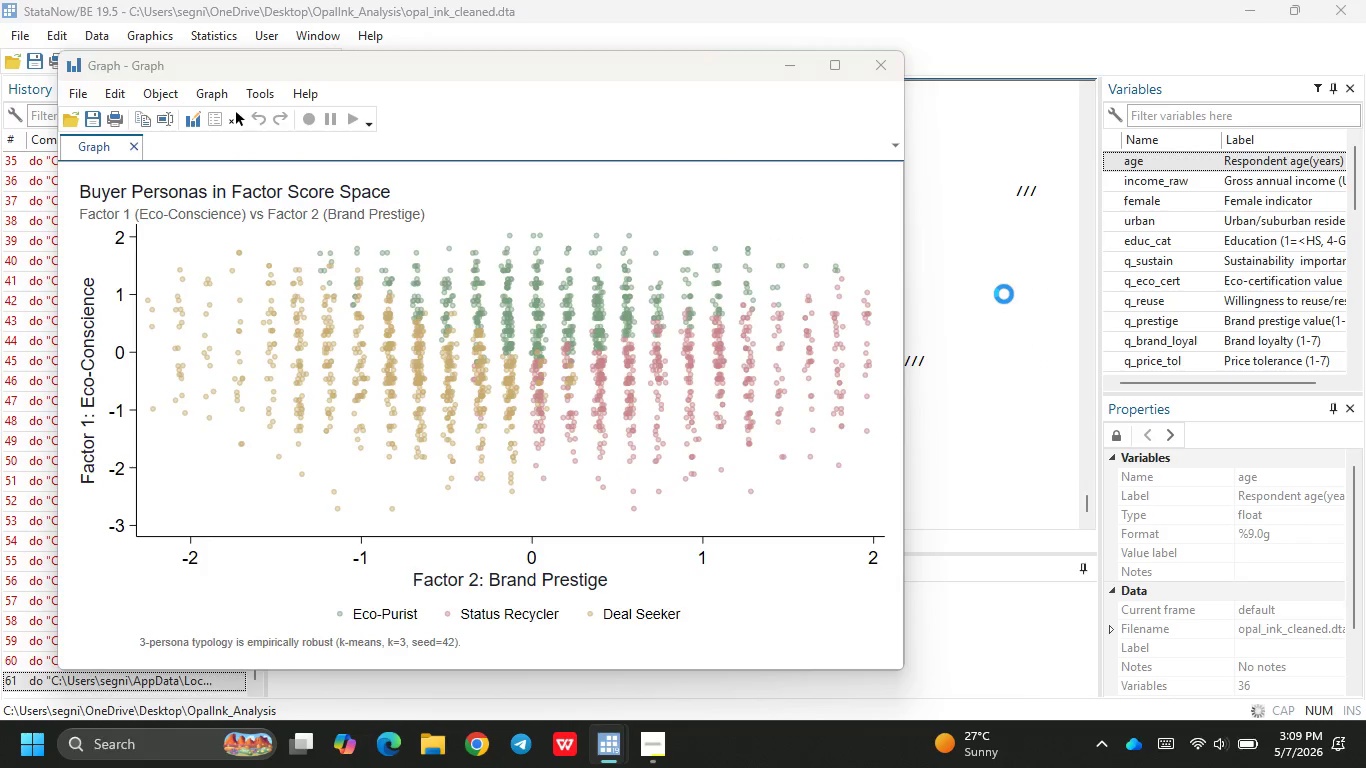 
left_click([1004, 294])
 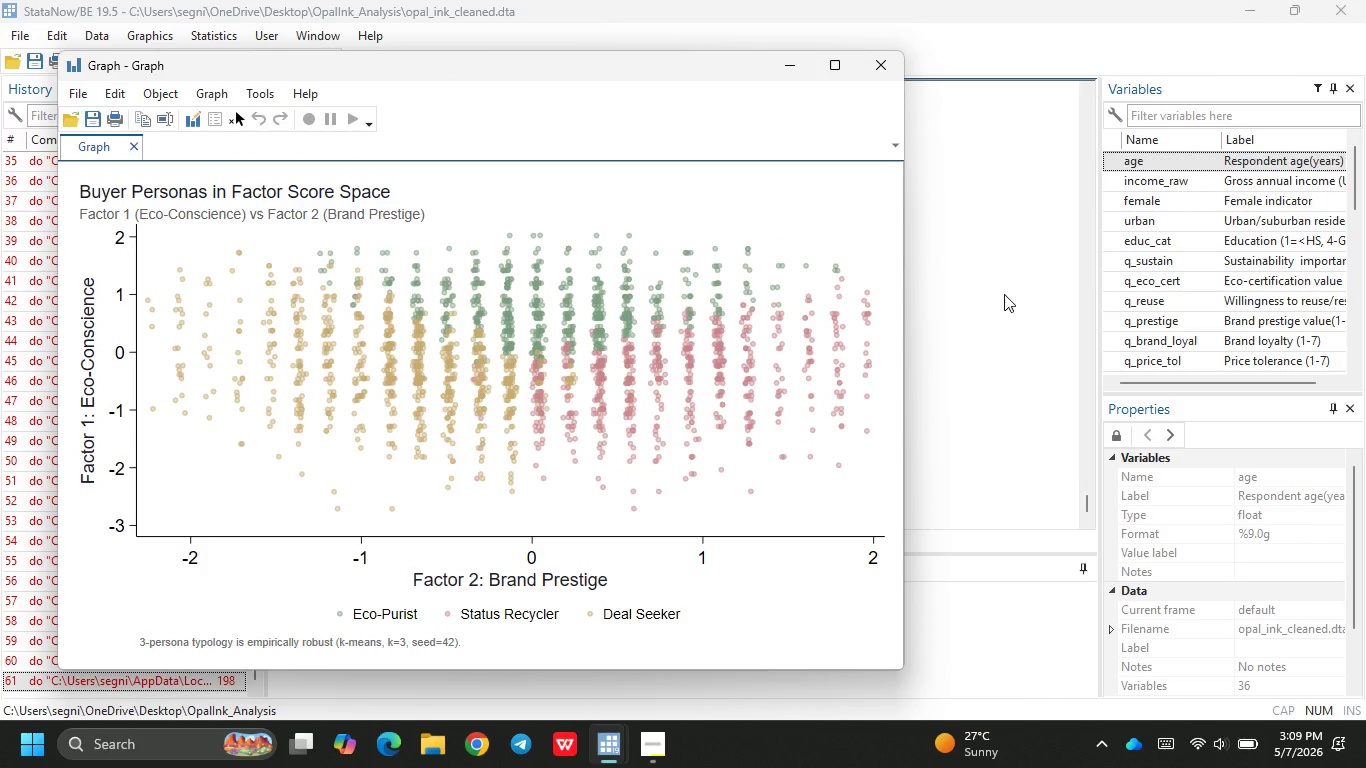 
left_click([1004, 294])
 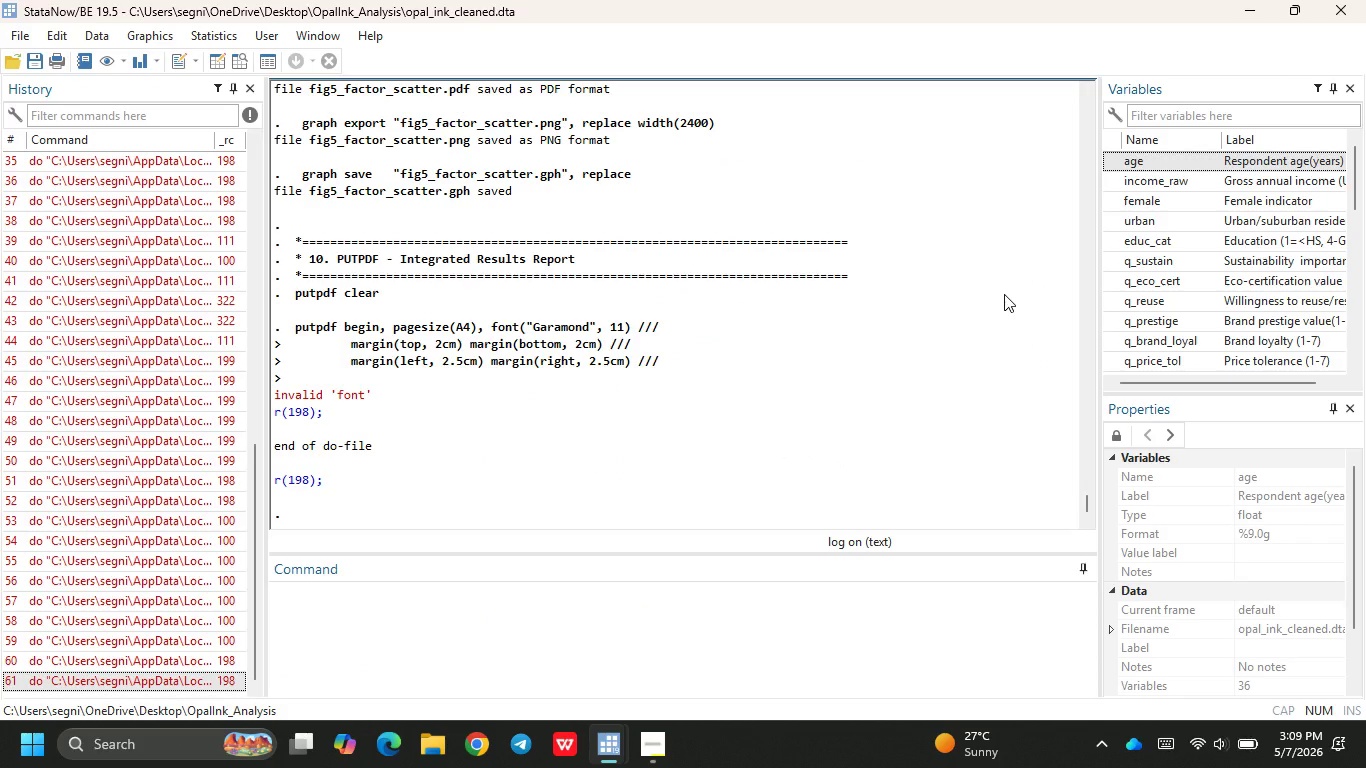 
wait(8.9)
 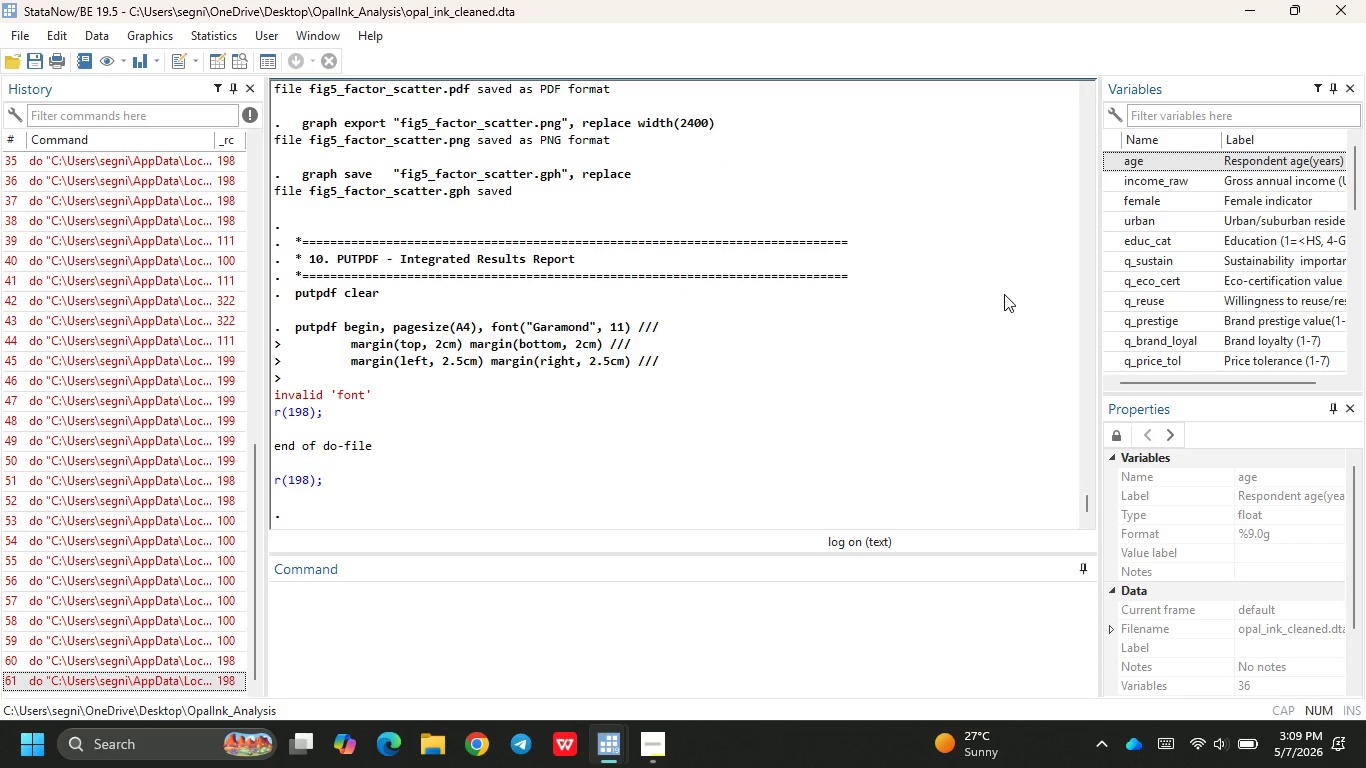 
mouse_move([617, 716])
 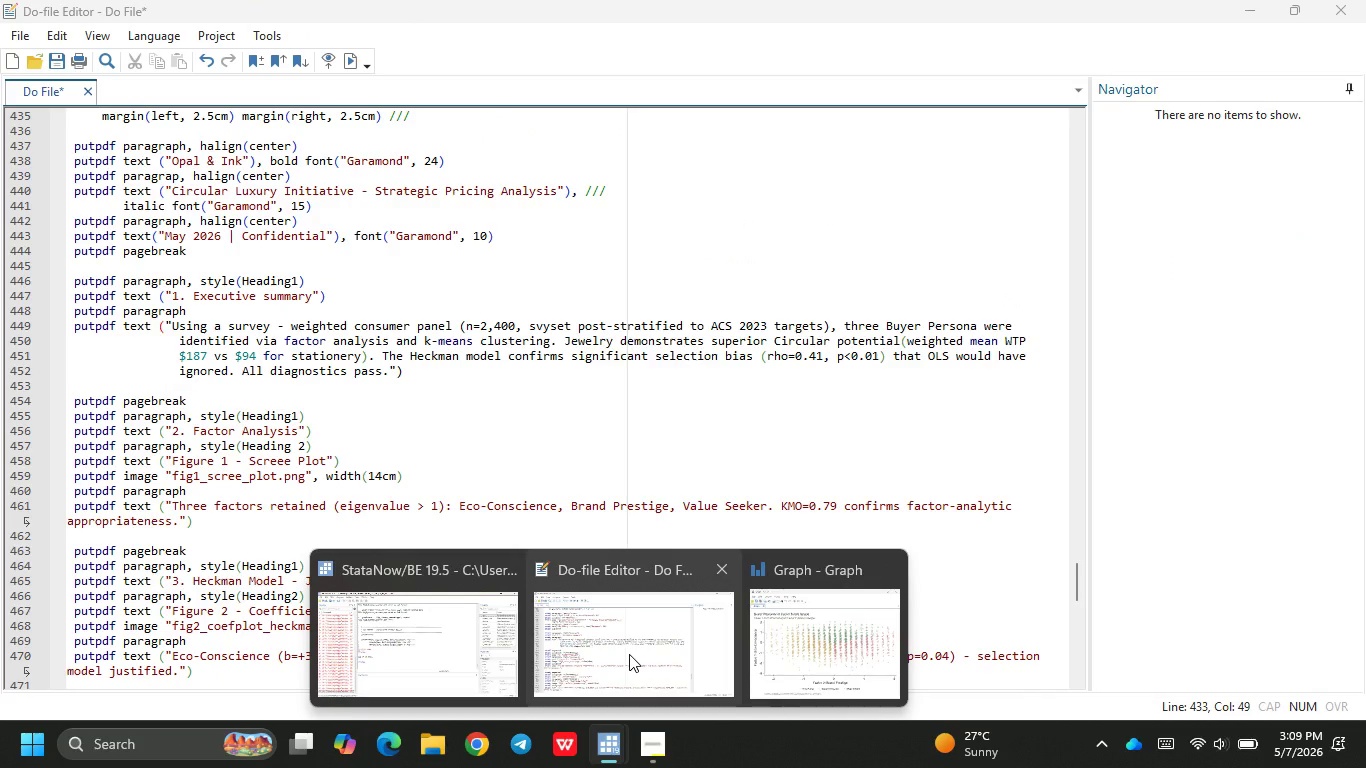 
left_click([629, 654])
 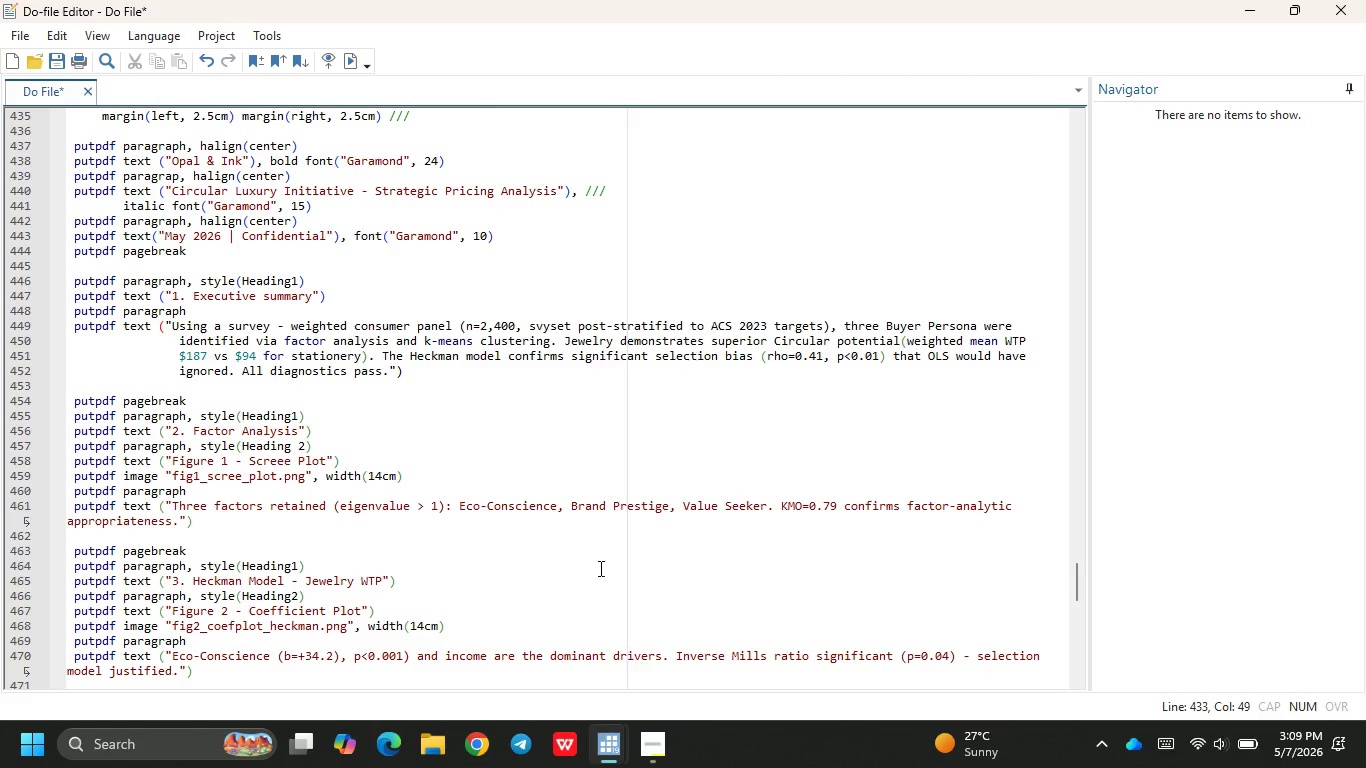 
scroll: coordinate [593, 510], scroll_direction: up, amount: 3.0
 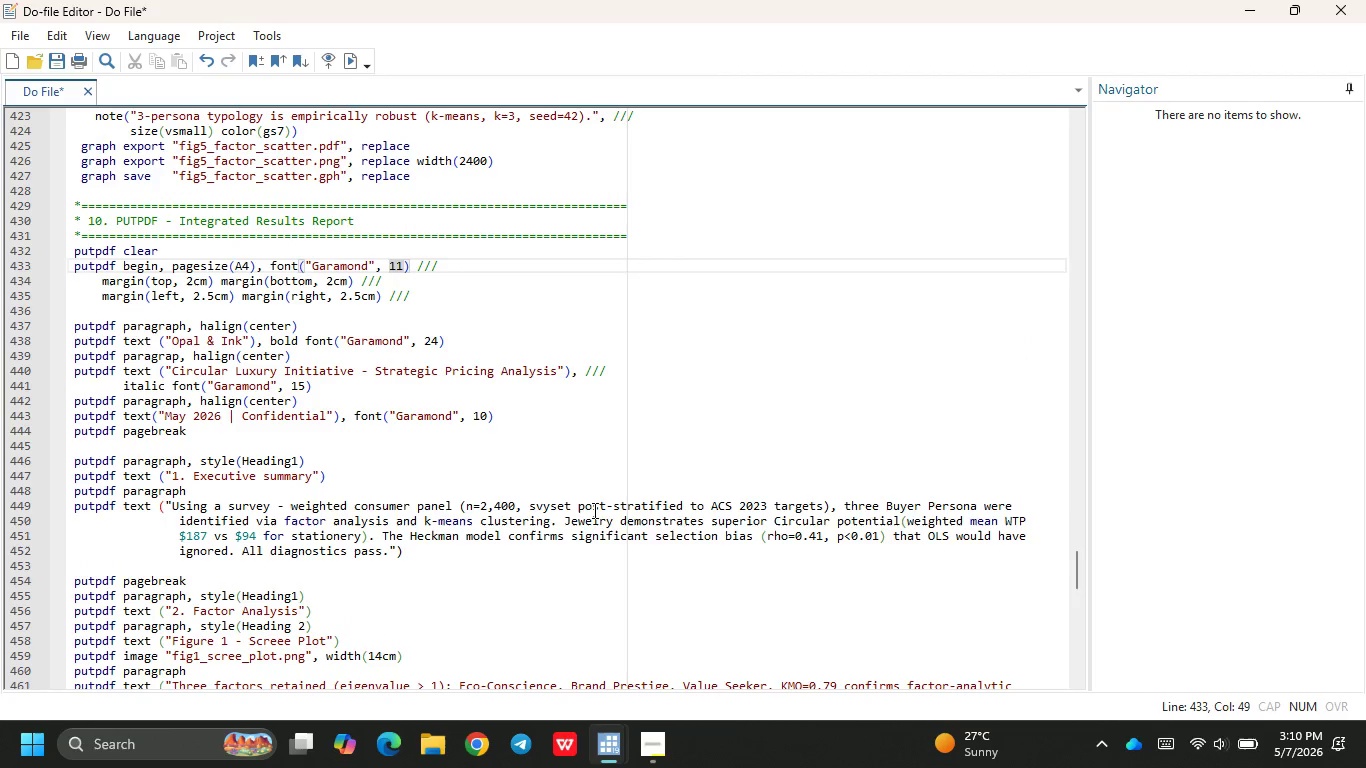 
left_click([593, 510])
 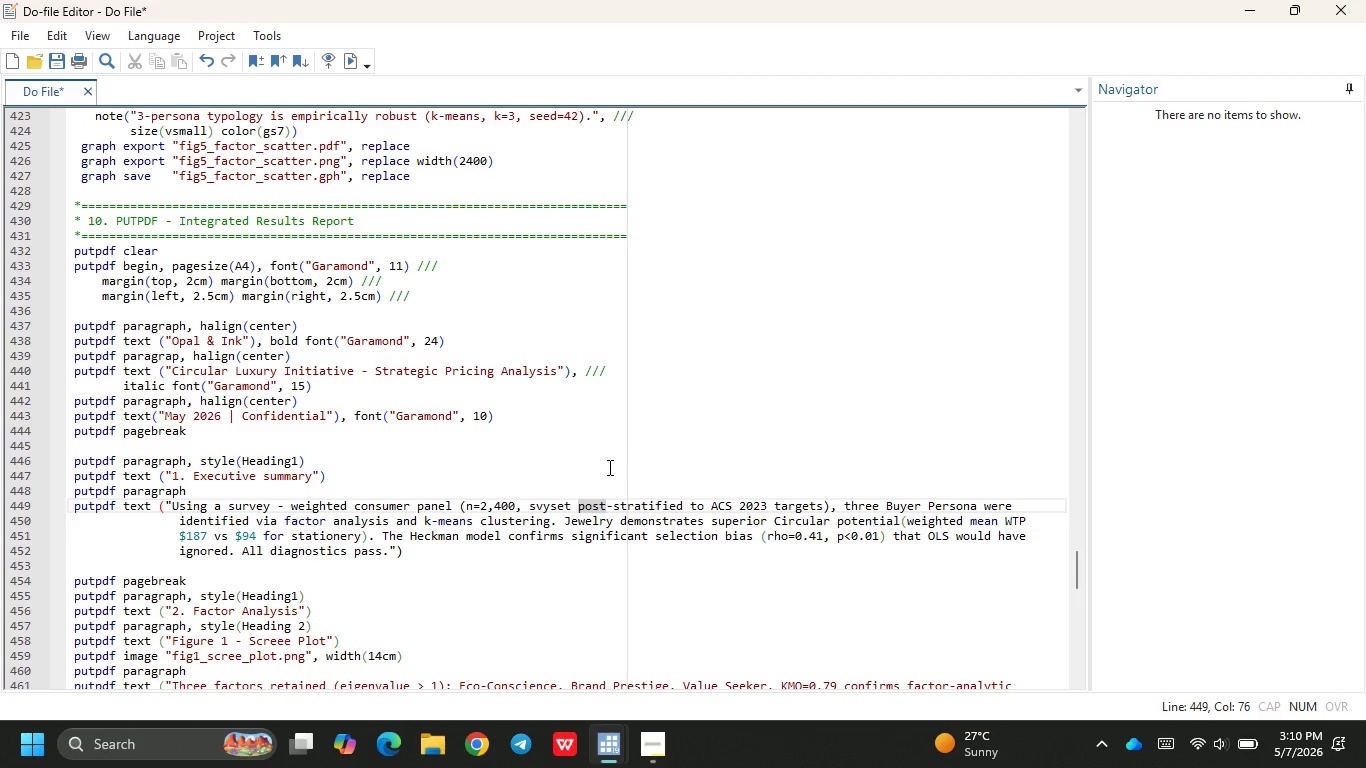 
wait(43.95)
 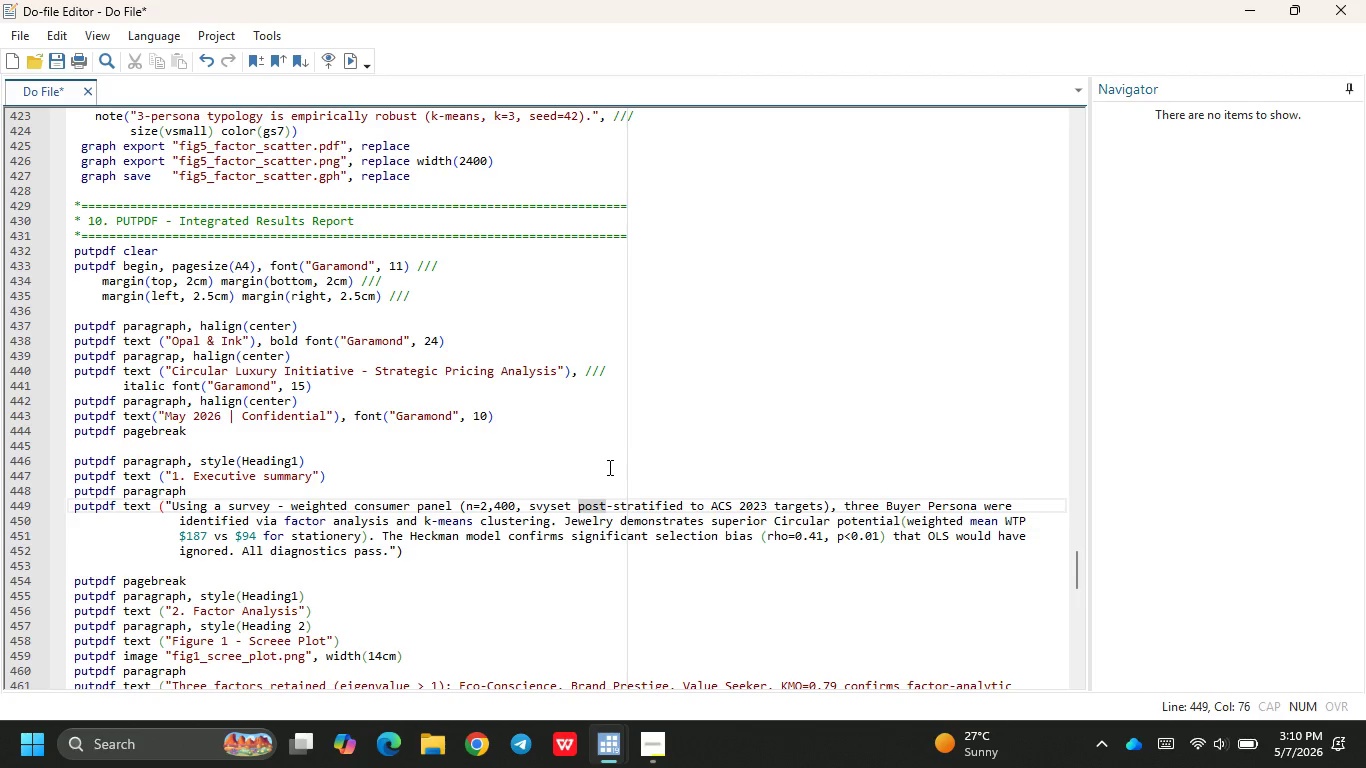 
left_click([434, 612])
 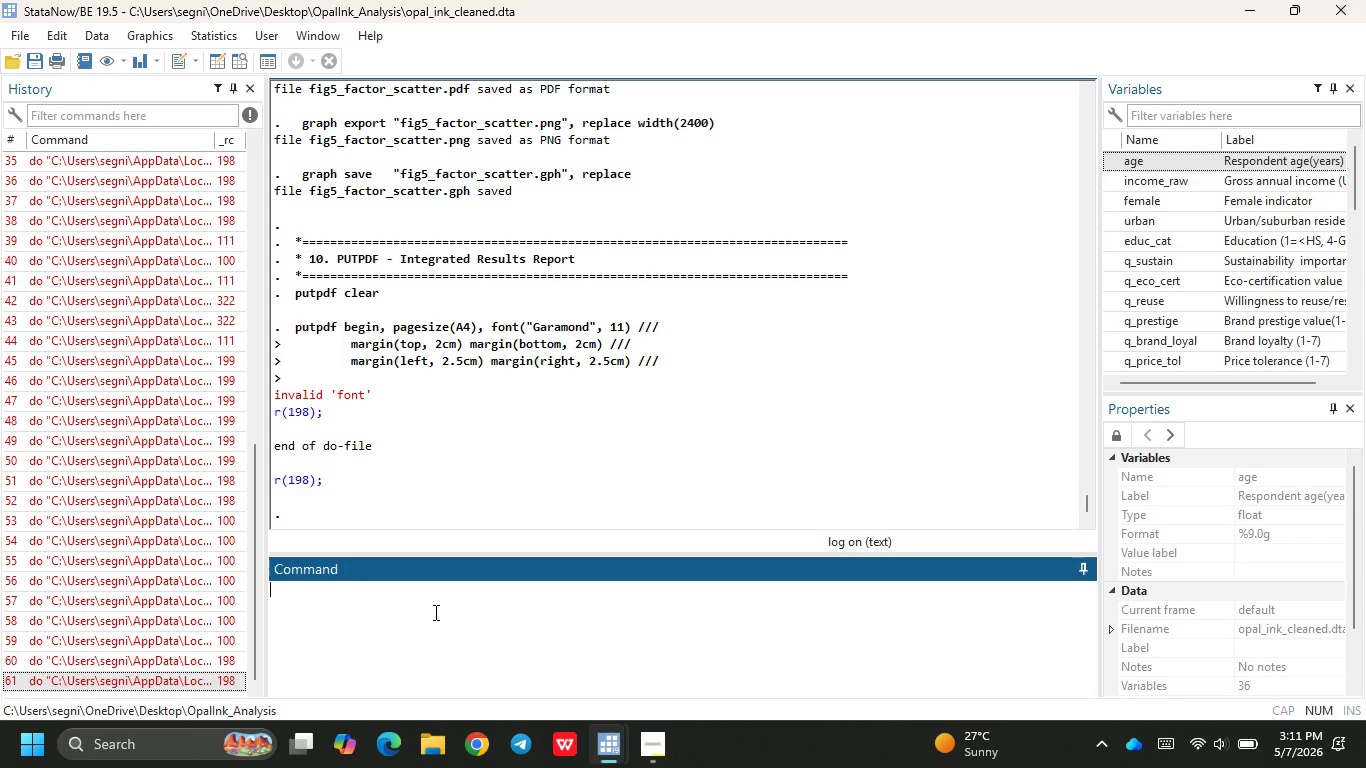 
wait(32.95)
 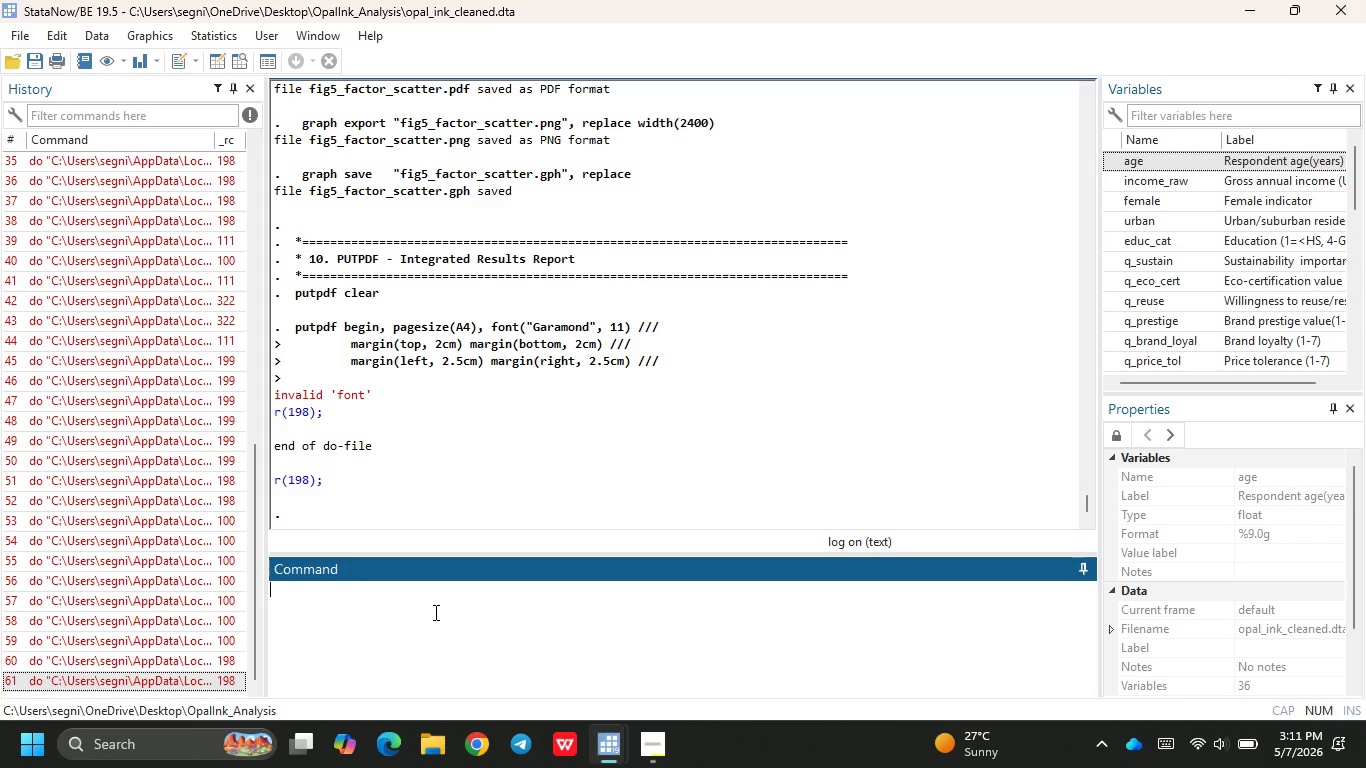 
left_click([666, 654])
 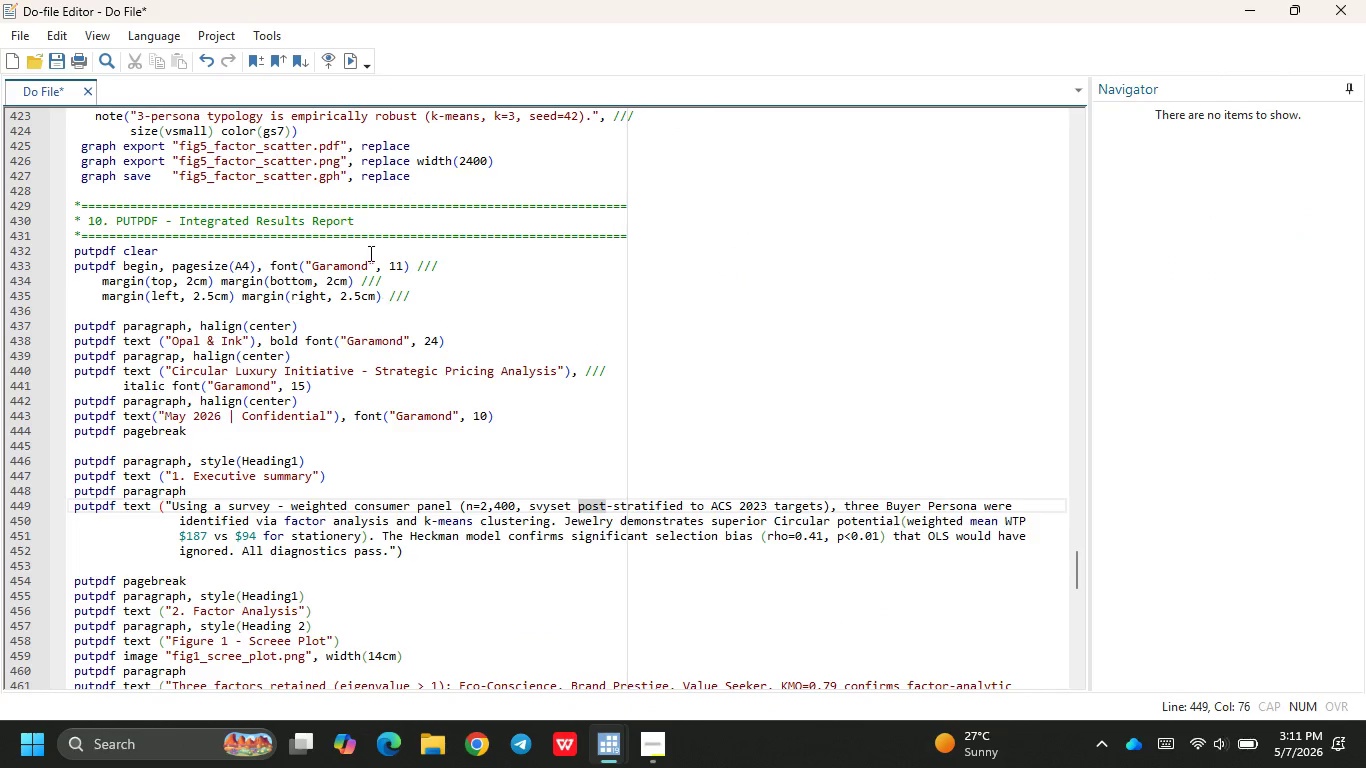 
left_click([411, 262])
 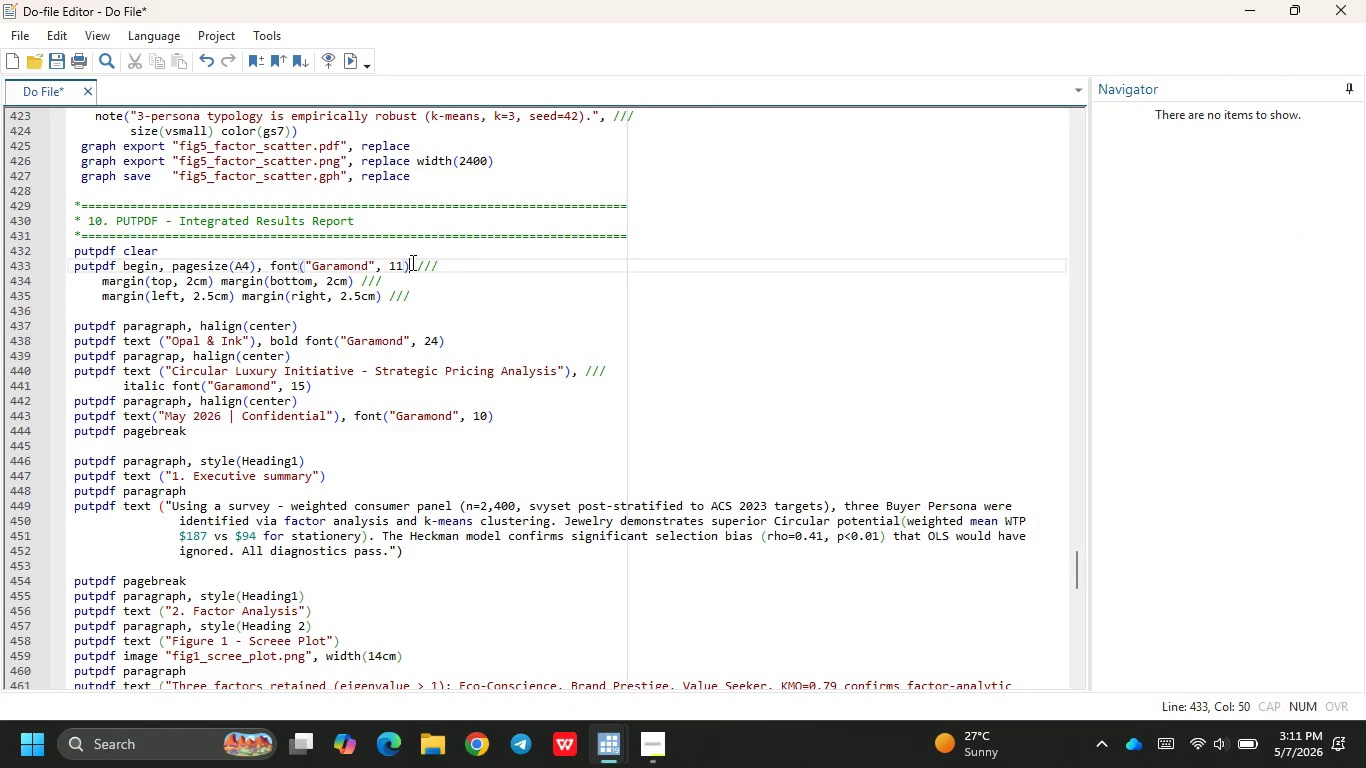 
key(ArrowRight)
 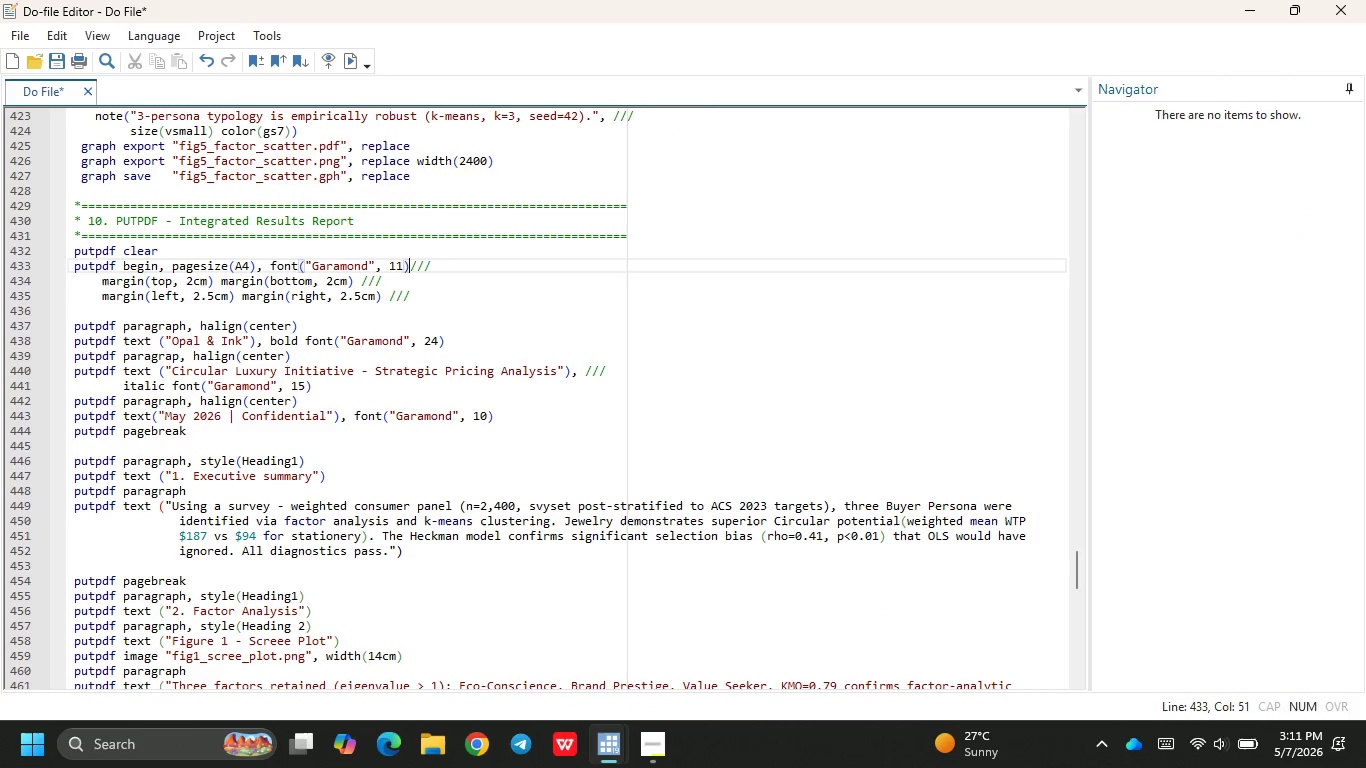 
key(Backspace)
 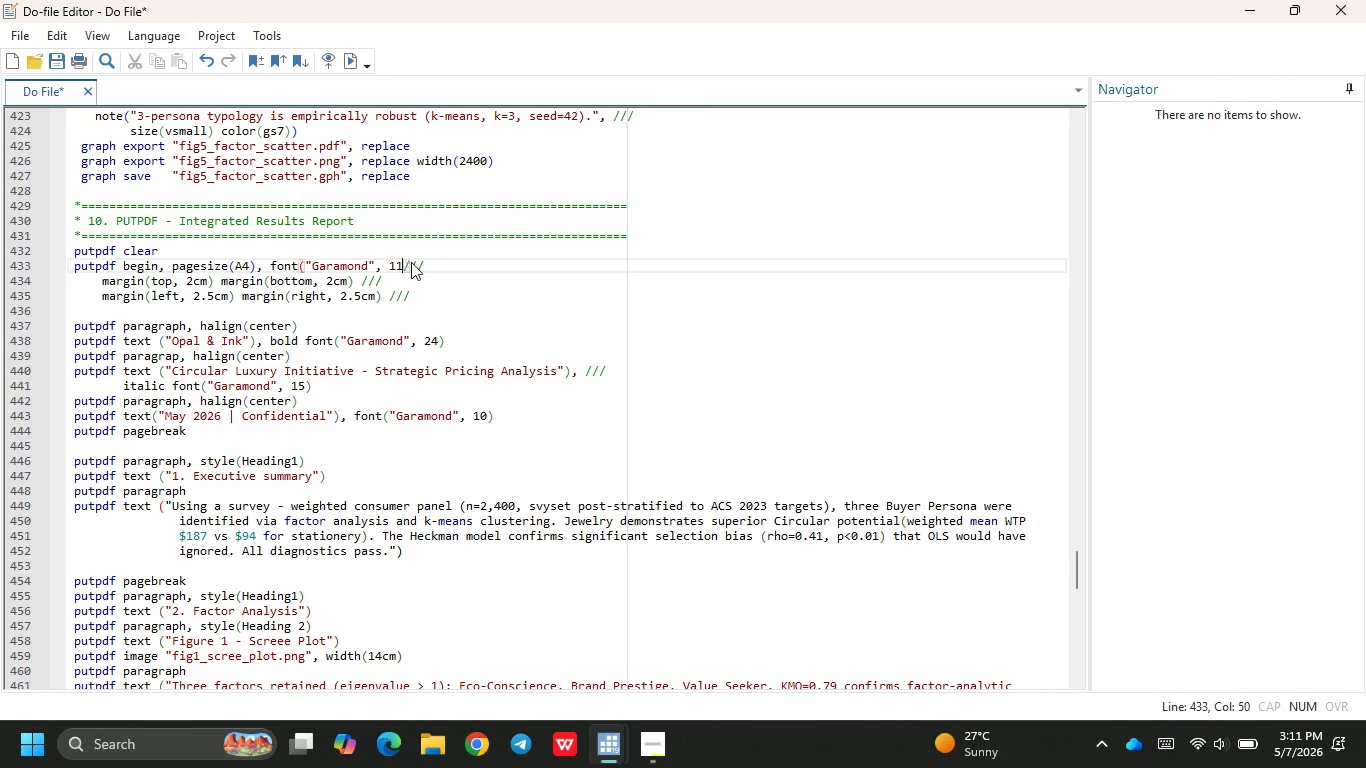 
key(Backspace)
 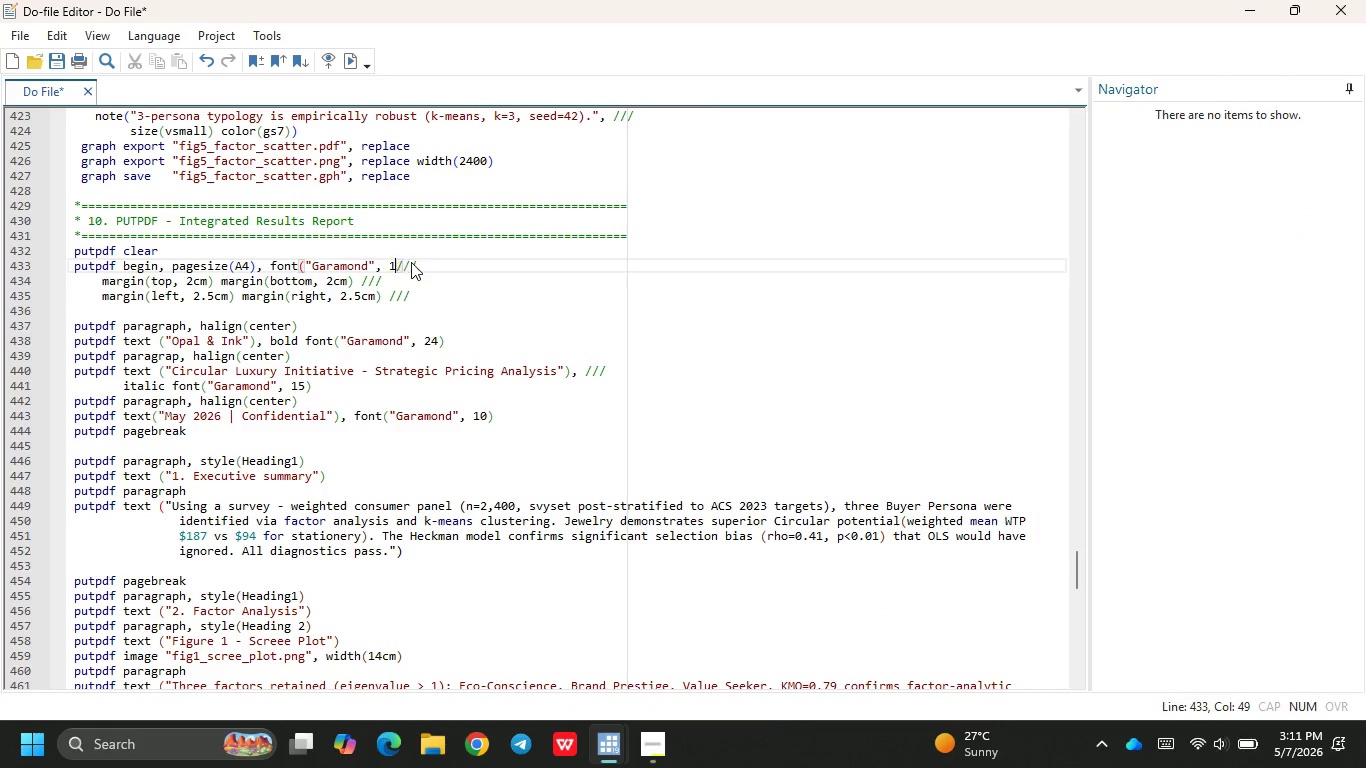 
key(Backspace)
 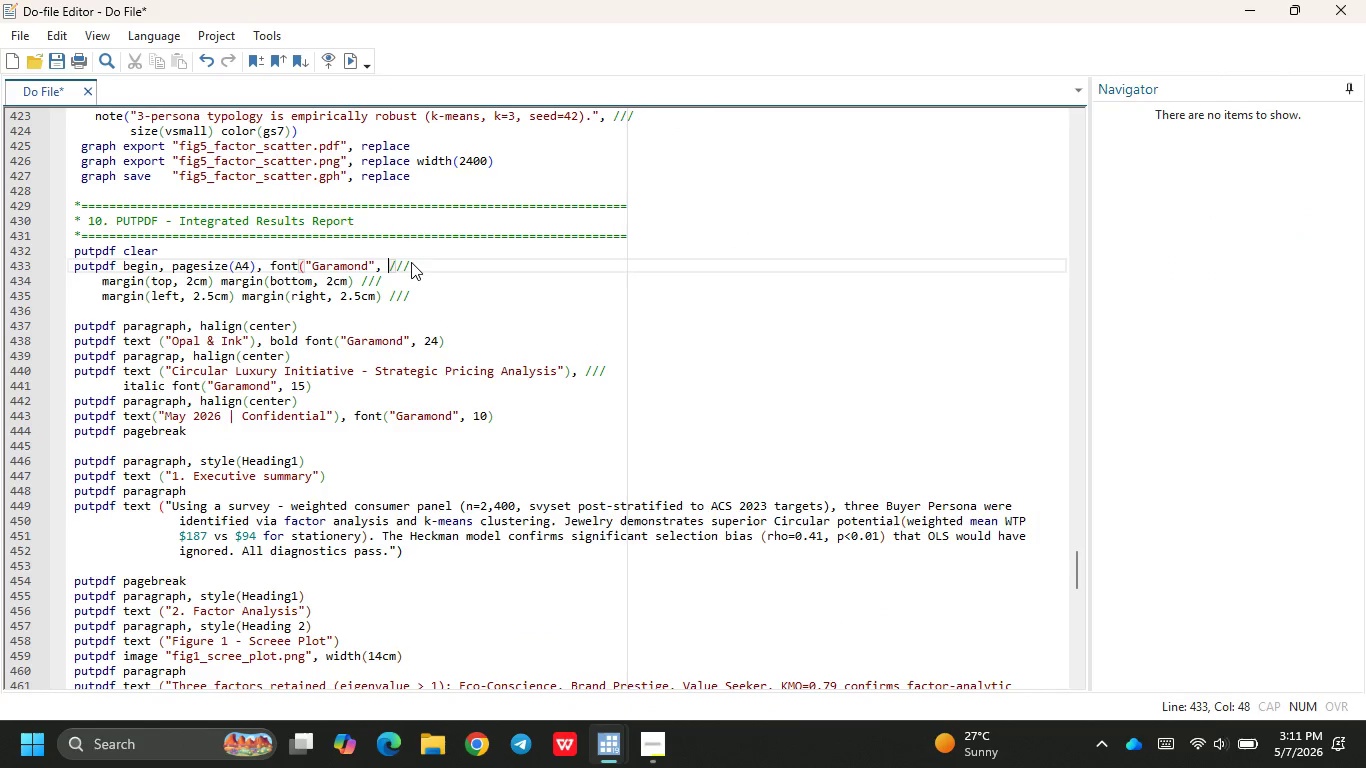 
key(Backspace)
 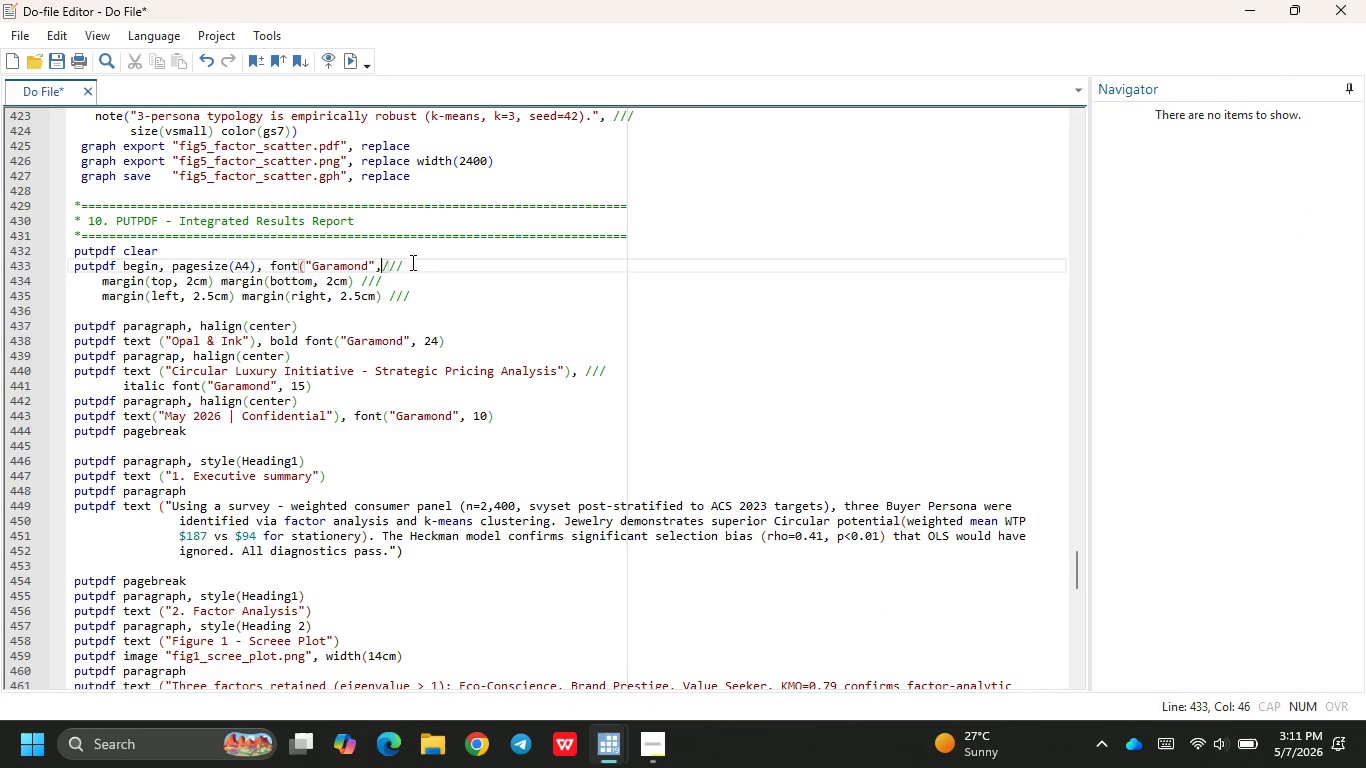 
key(Backspace)
 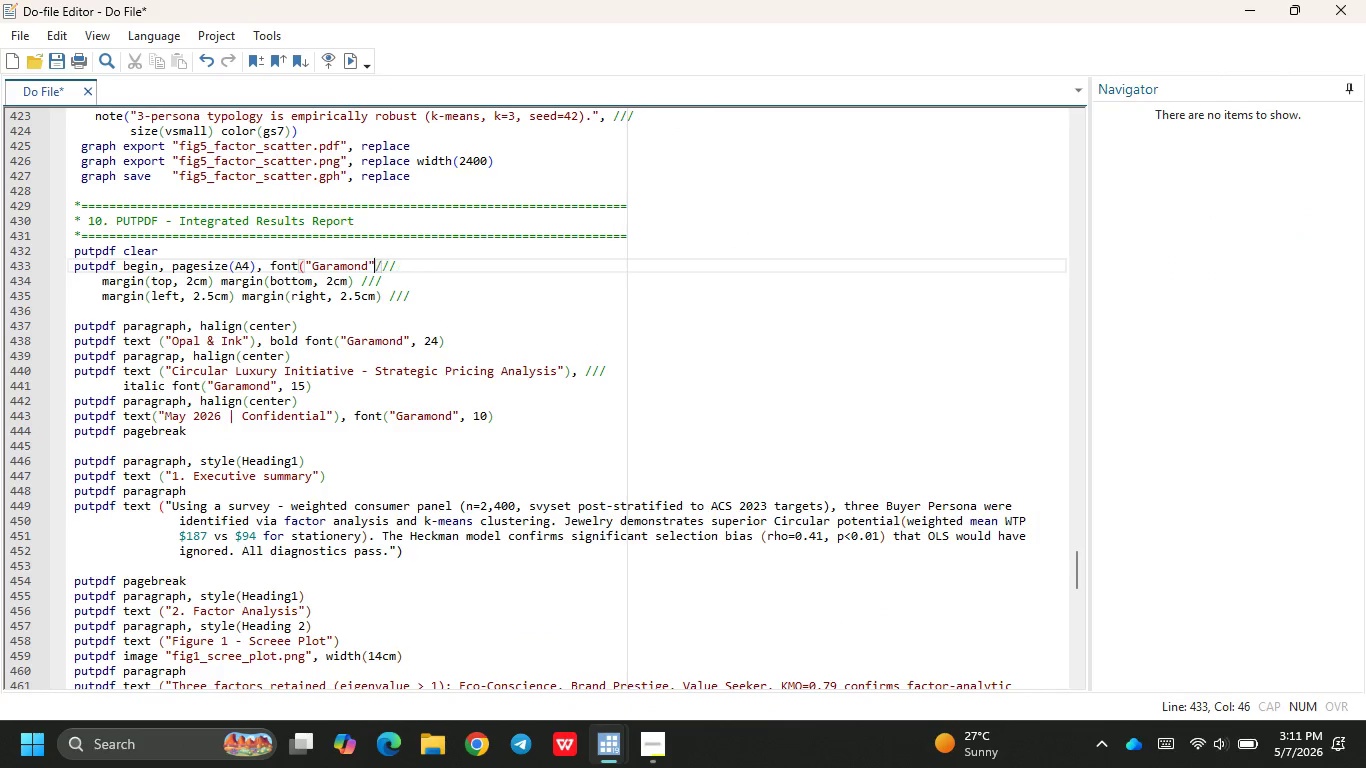 
hold_key(key=Backspace, duration=1.12)
 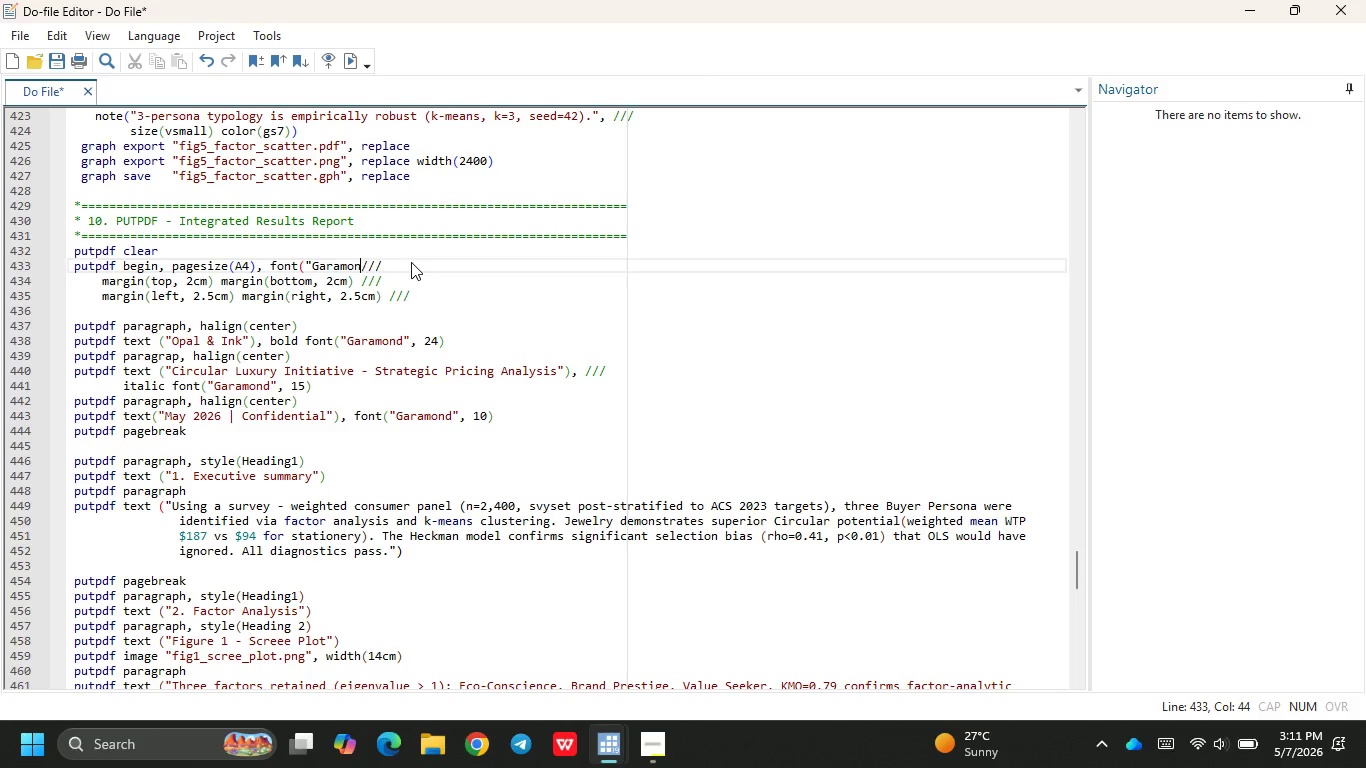 
key(Backspace)
 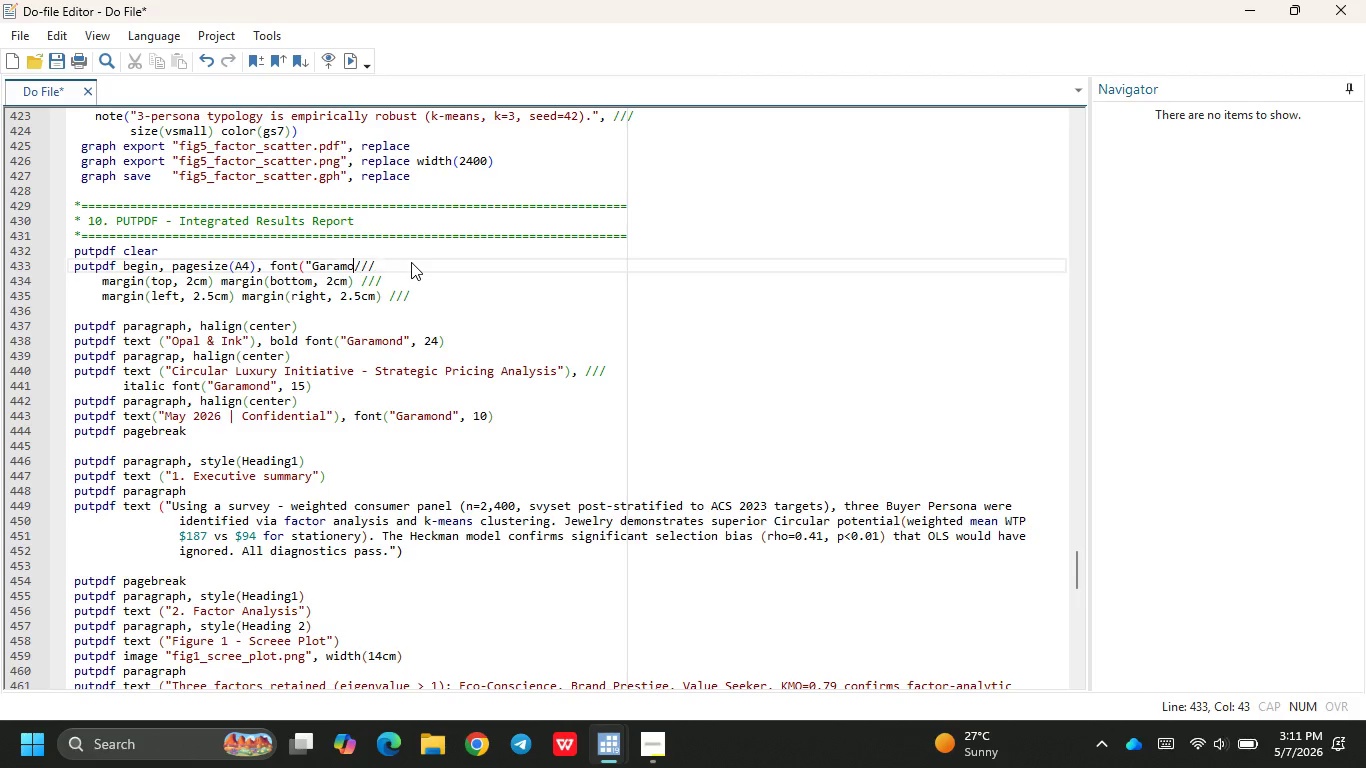 
key(Backspace)
 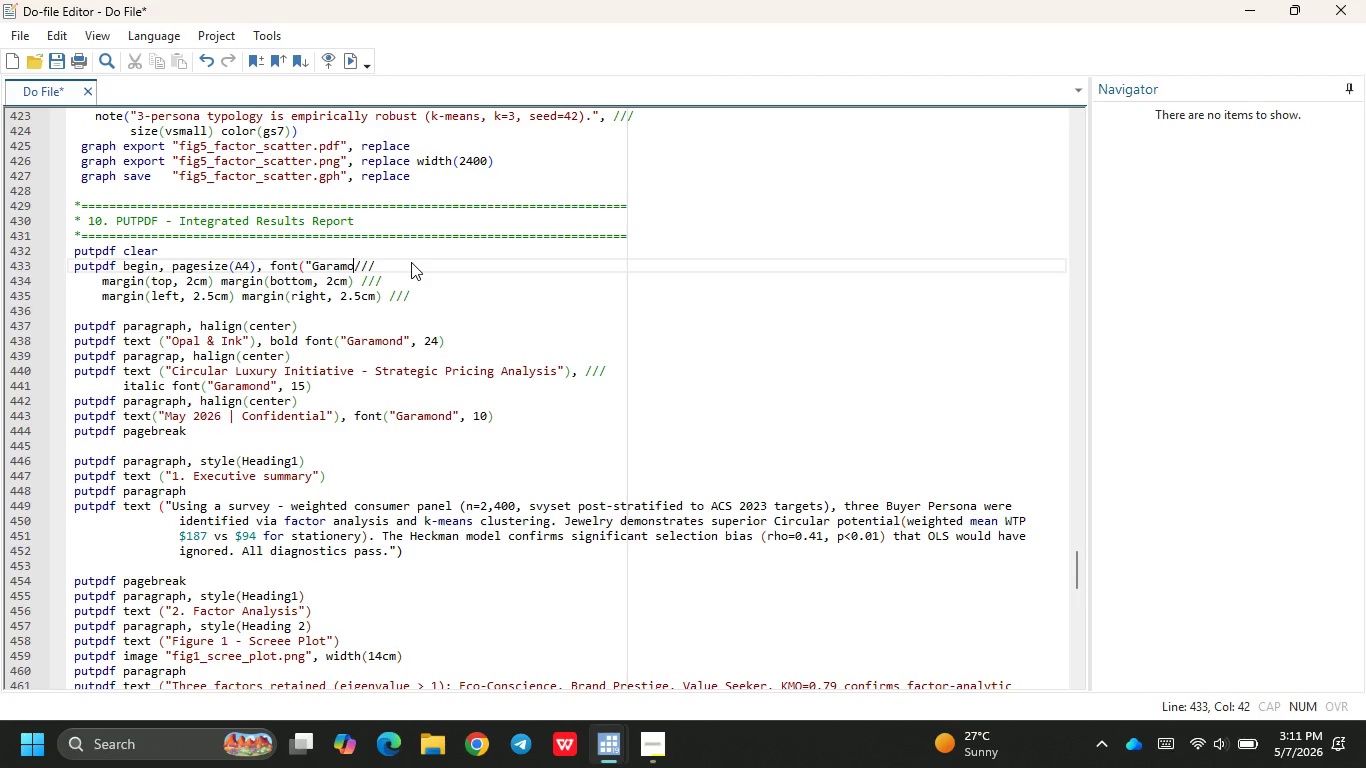 
key(Backspace)
 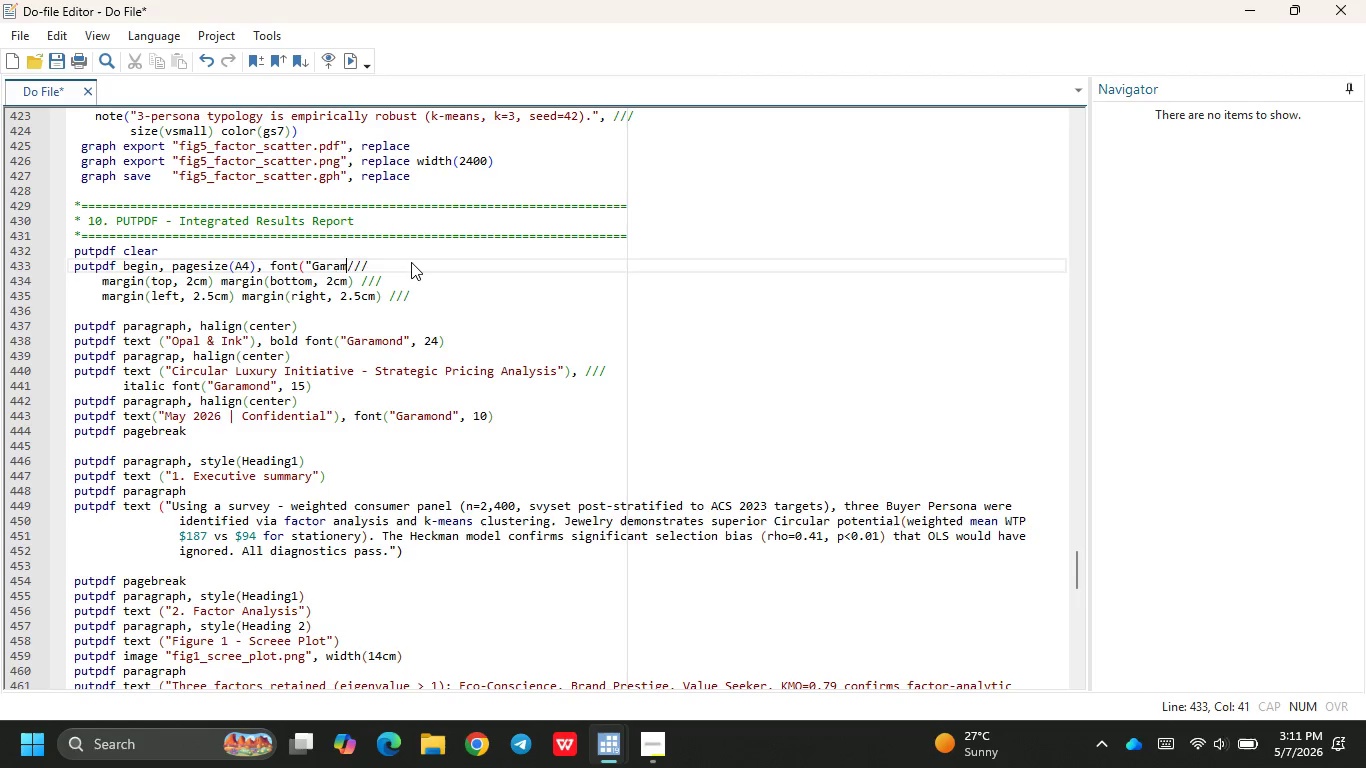 
key(Backspace)
 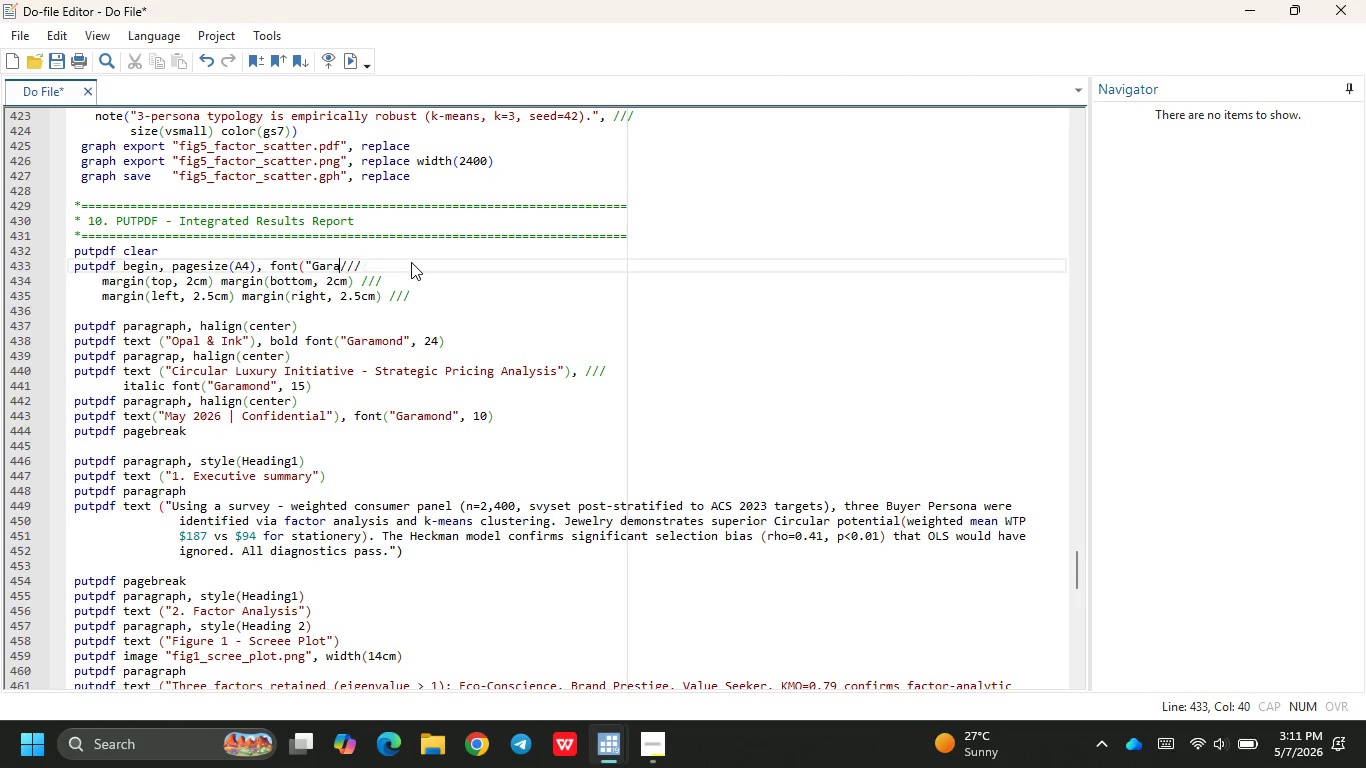 
key(Backspace)
 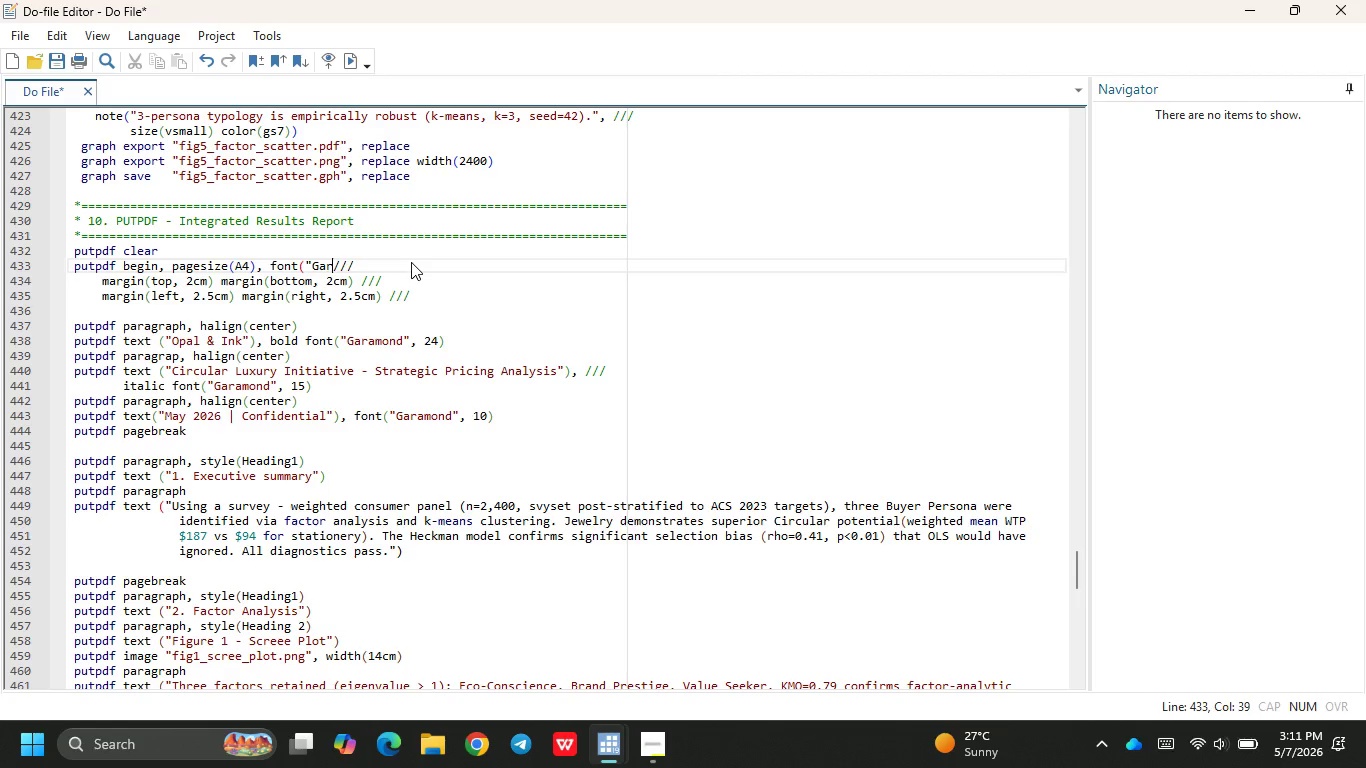 
key(Backspace)
 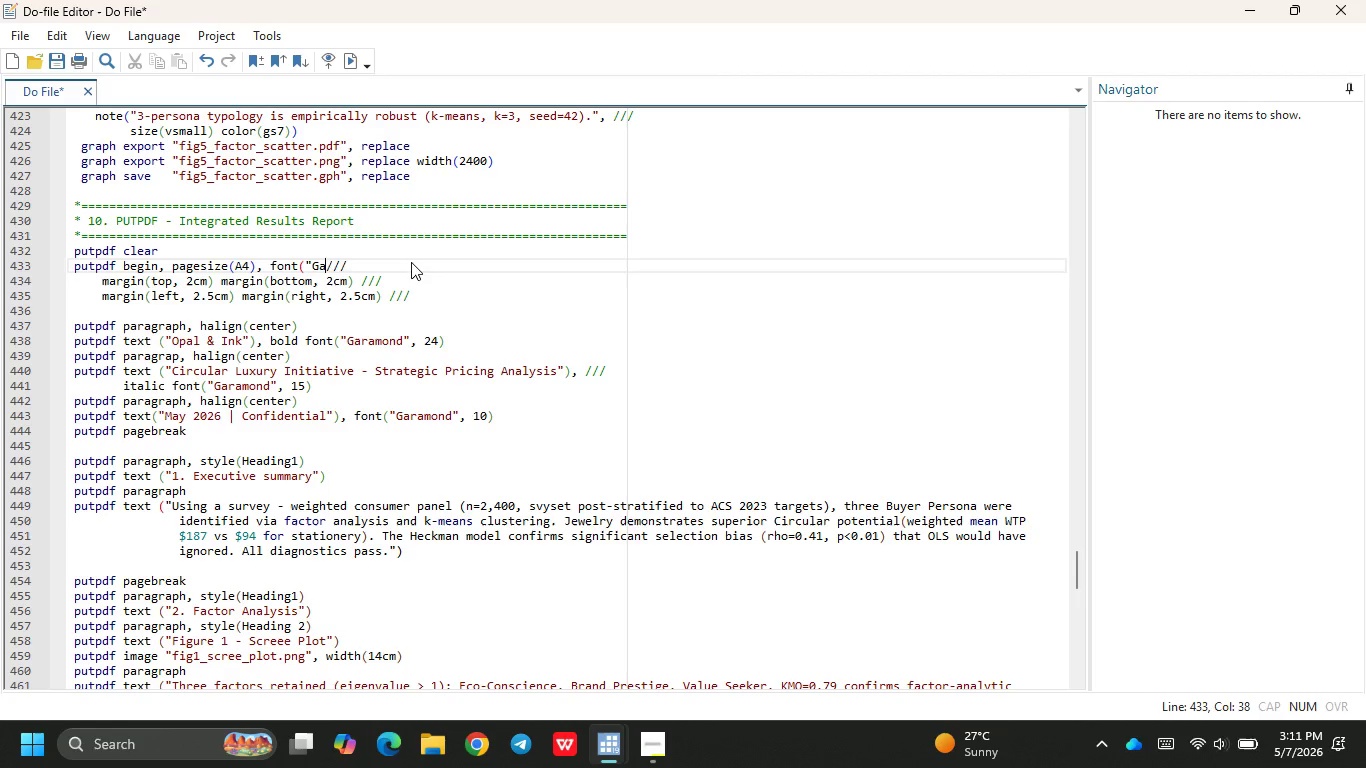 
key(Backspace)
 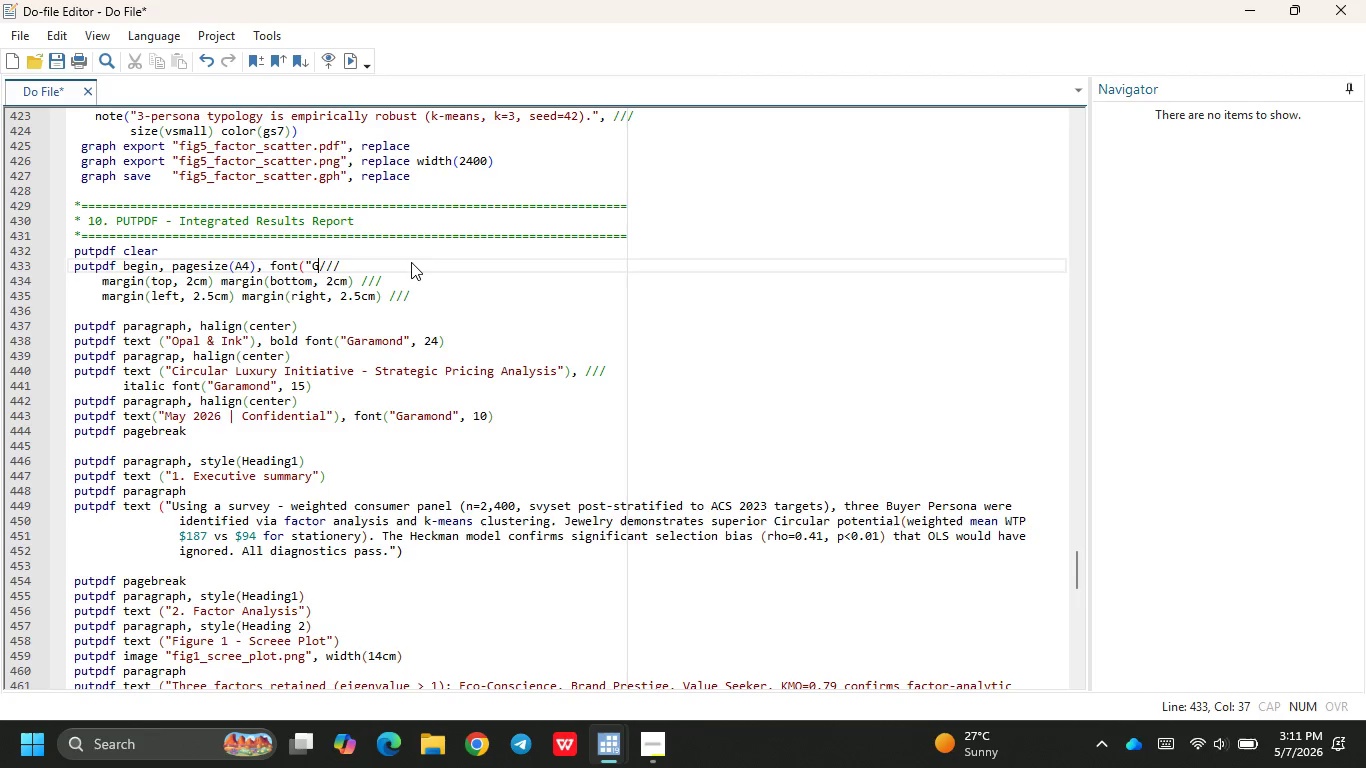 
key(Backspace)
 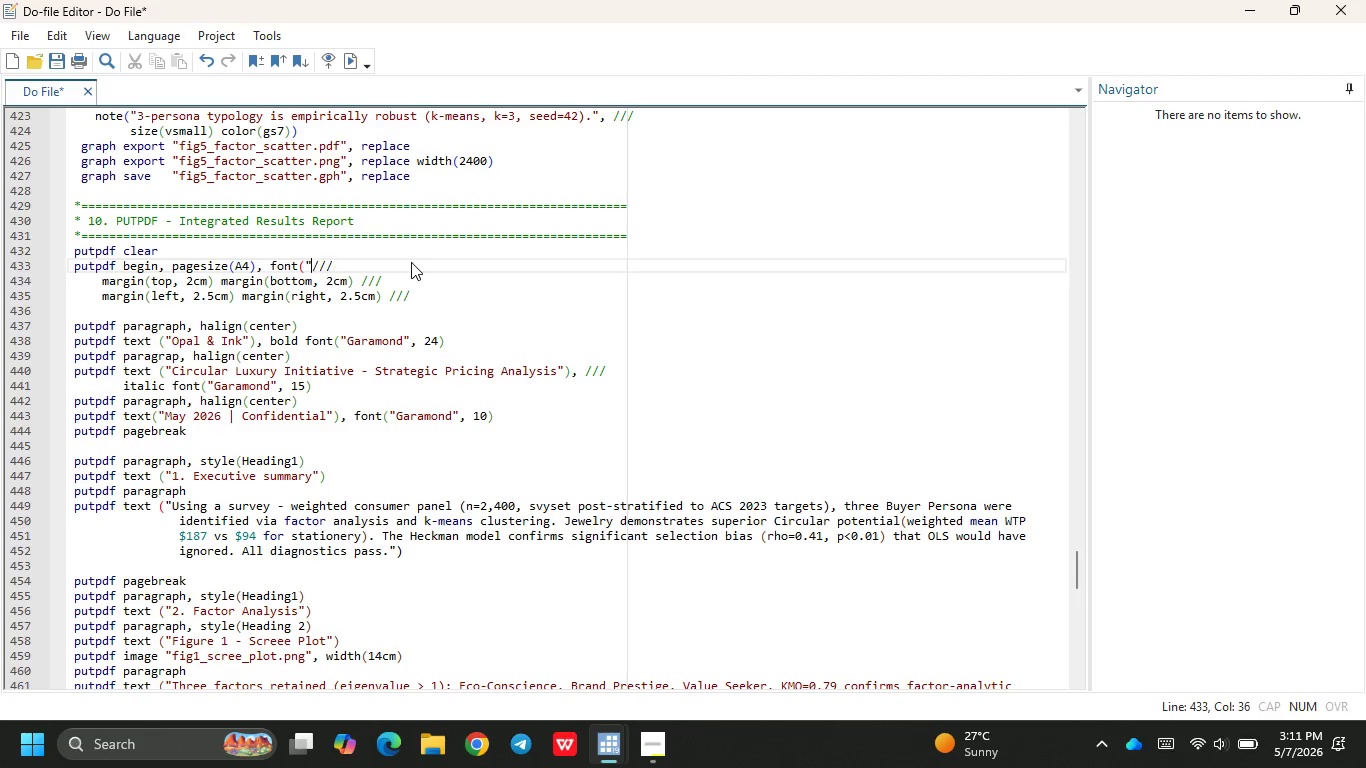 
key(Backspace)
 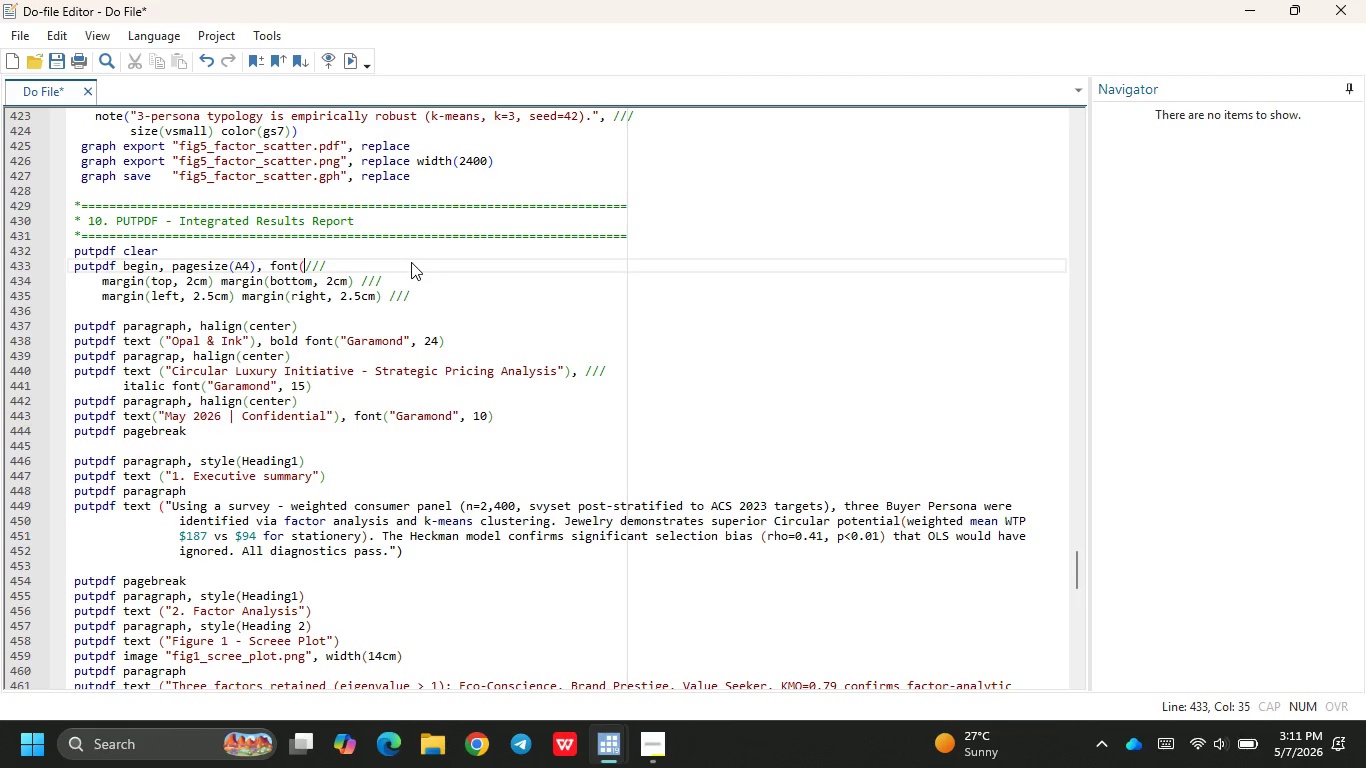 
key(Backspace)
 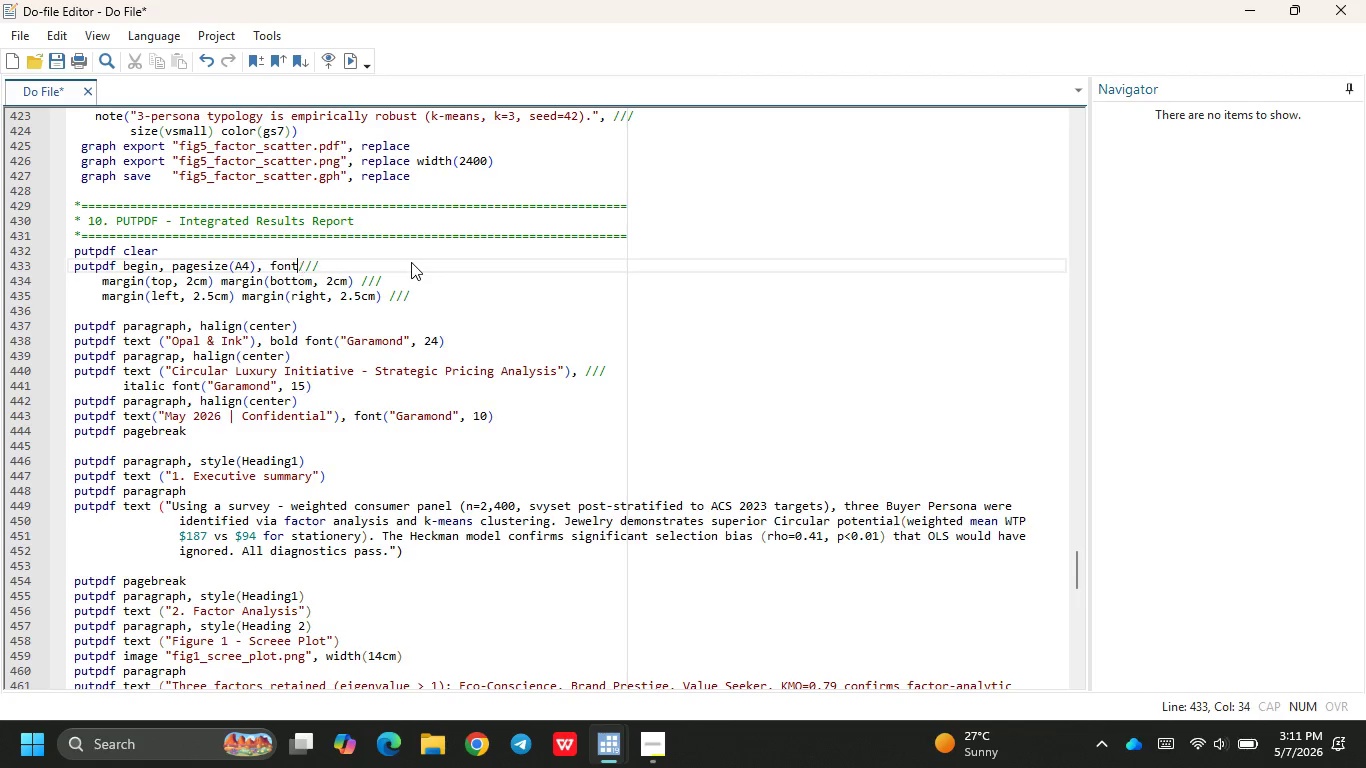 
key(Backspace)
 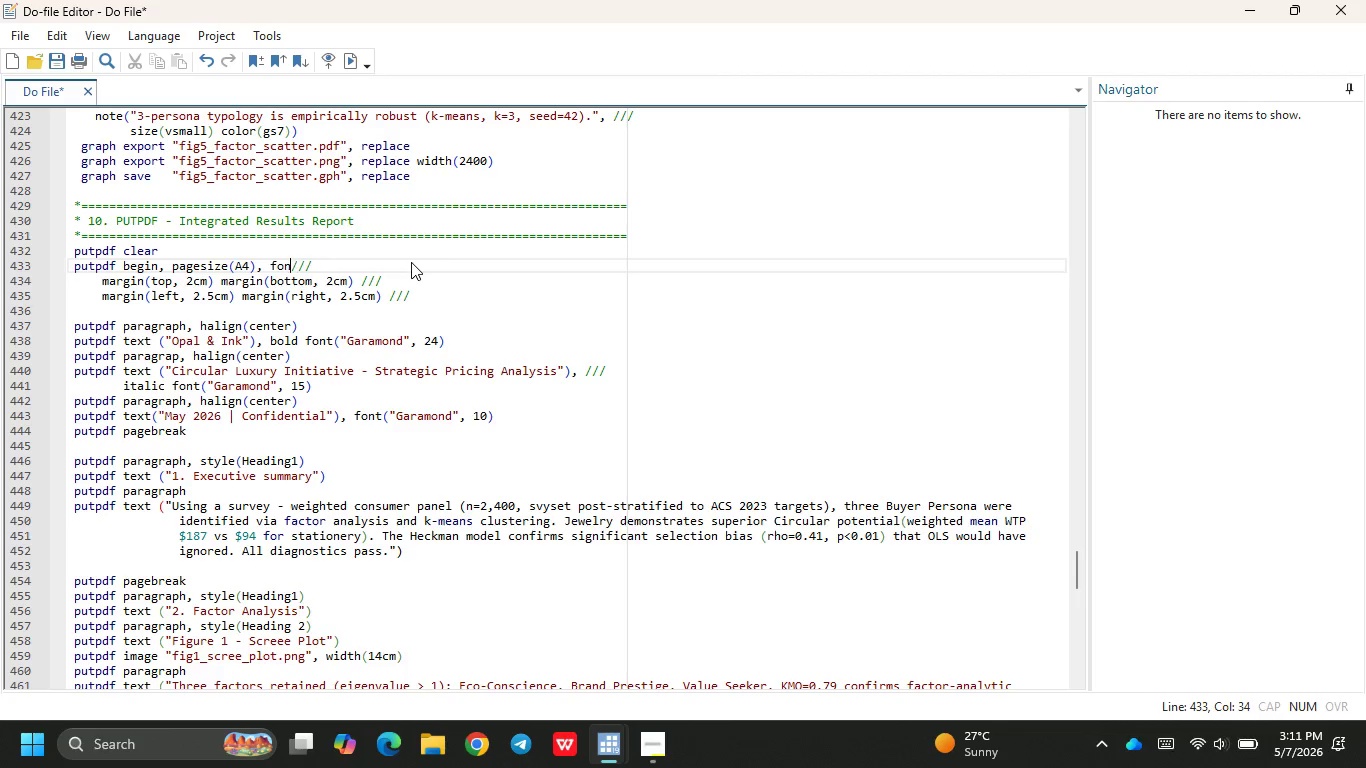 
key(Backspace)
 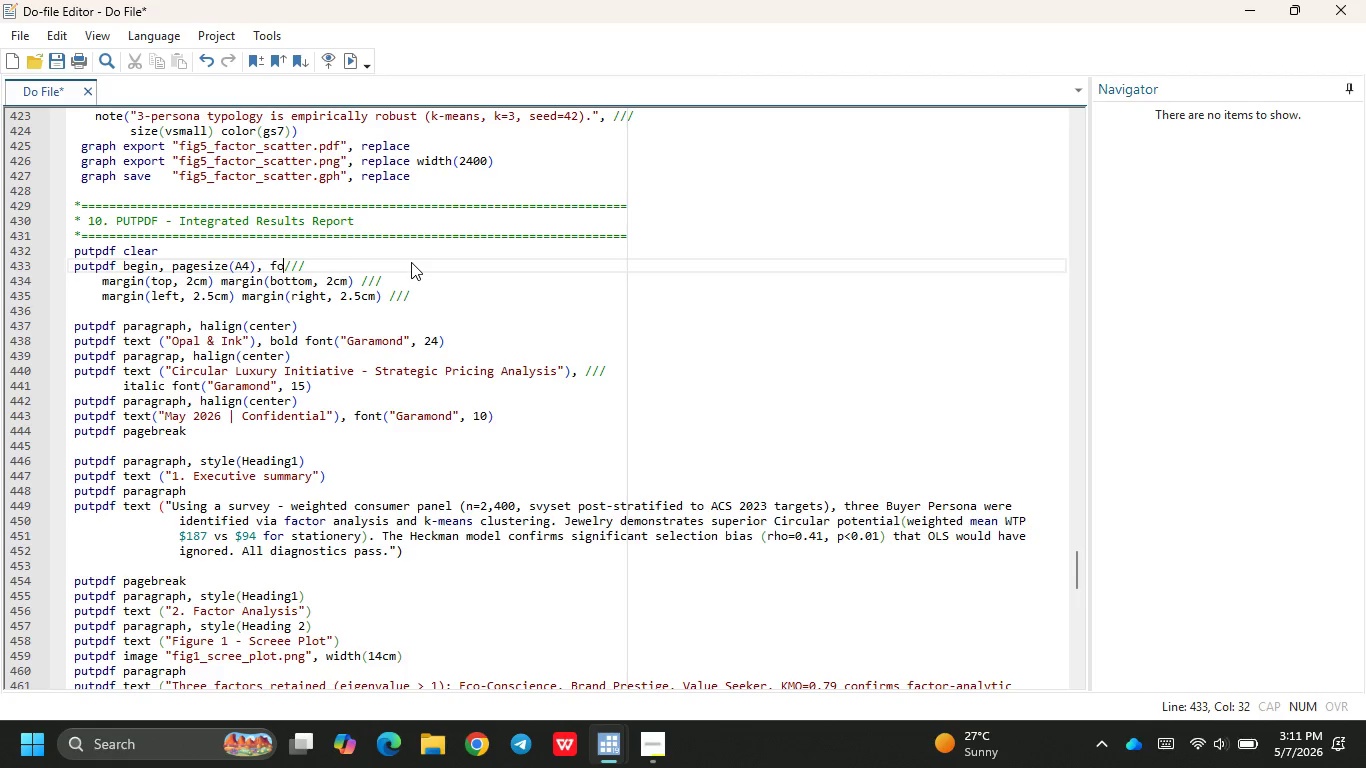 
key(Backspace)
 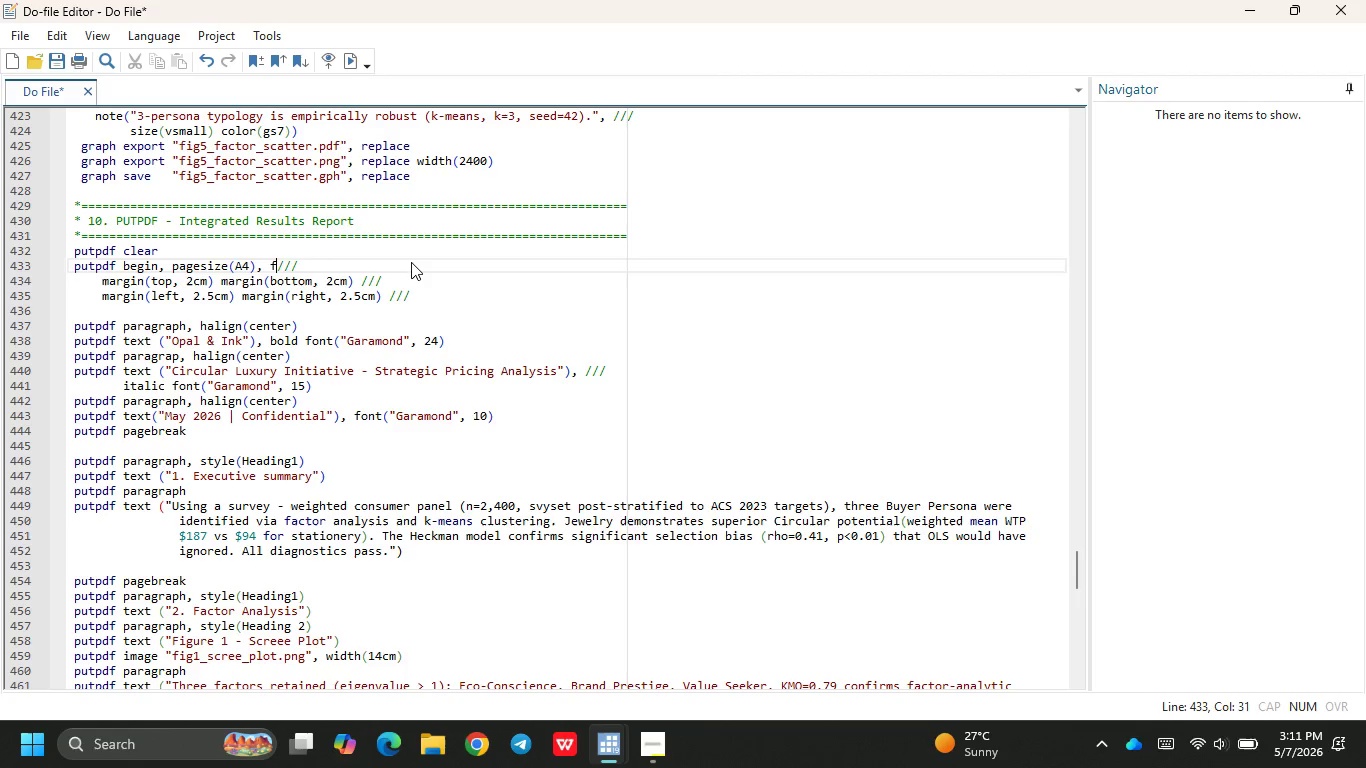 
key(Backspace)
 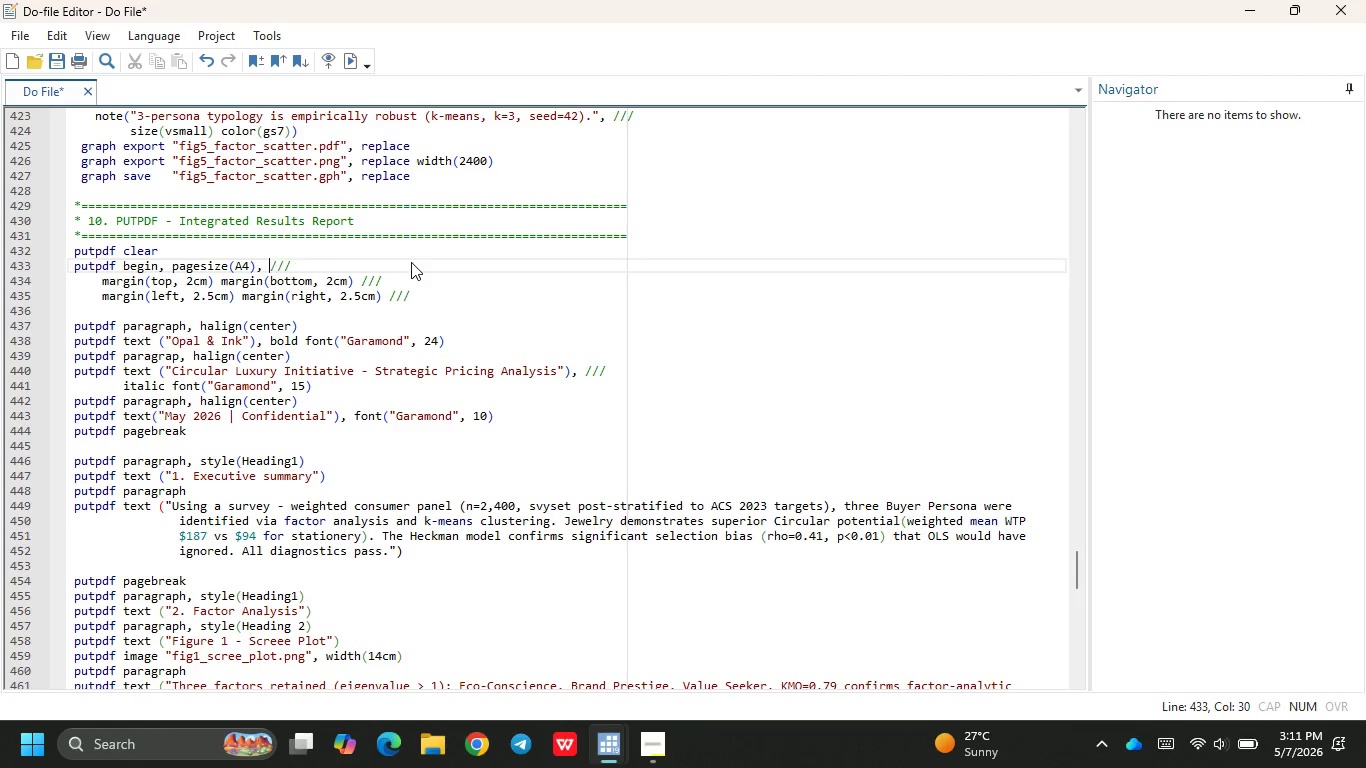 
key(Backspace)
 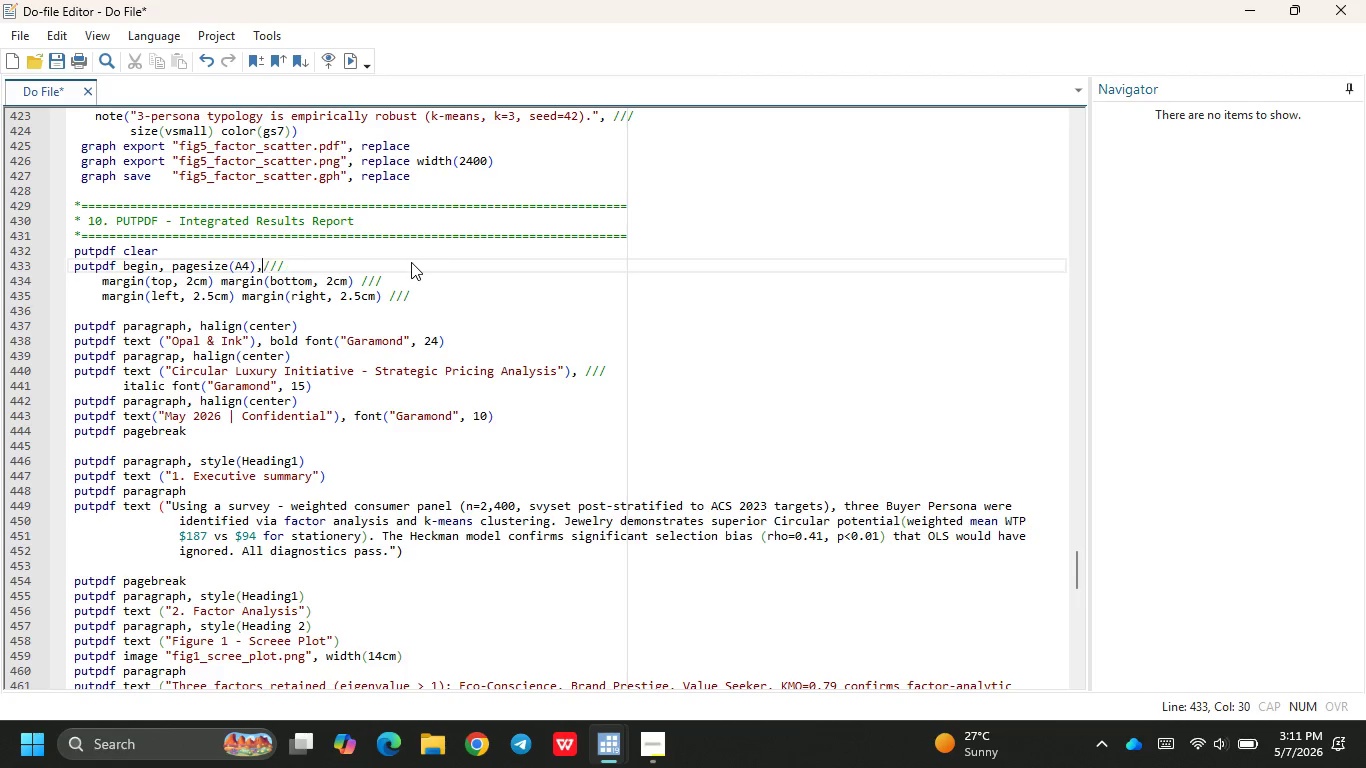 
key(Backspace)
 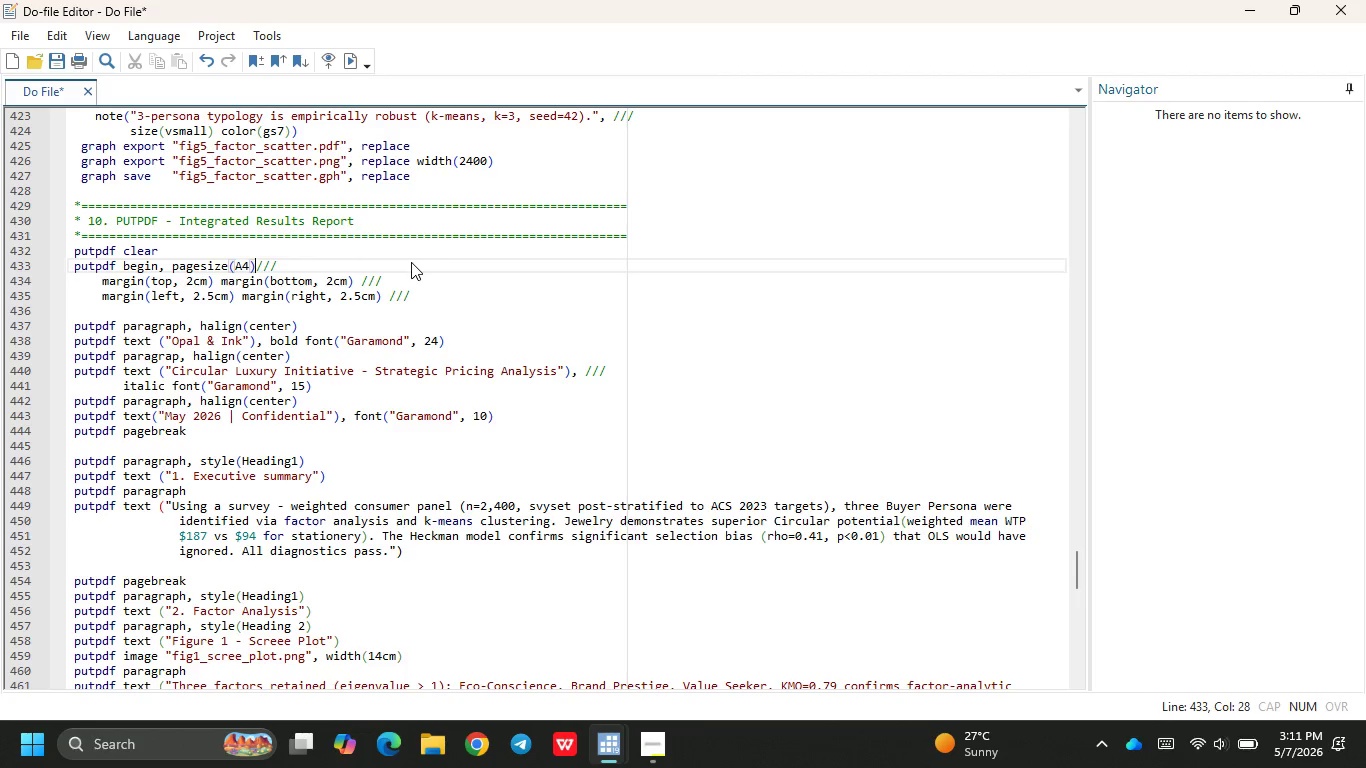 
key(Space)
 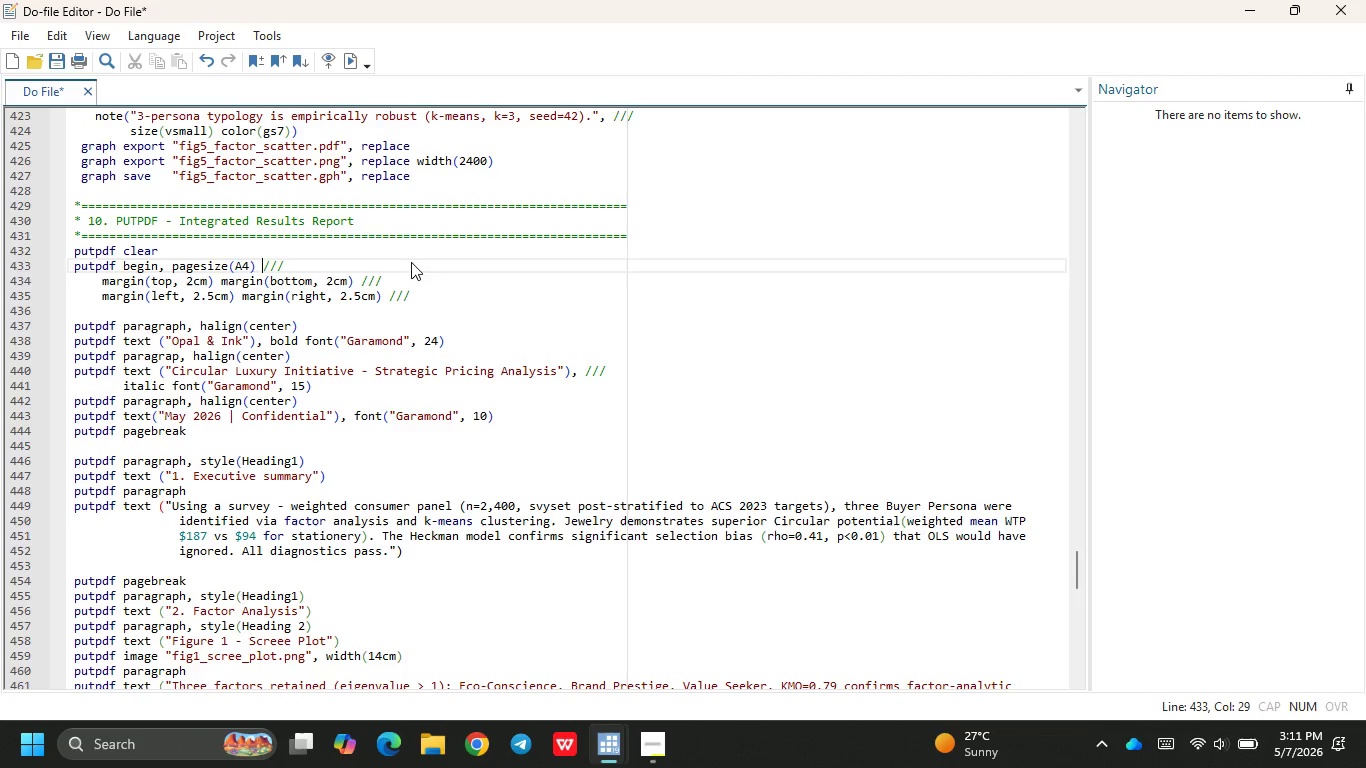 
wait(7.66)
 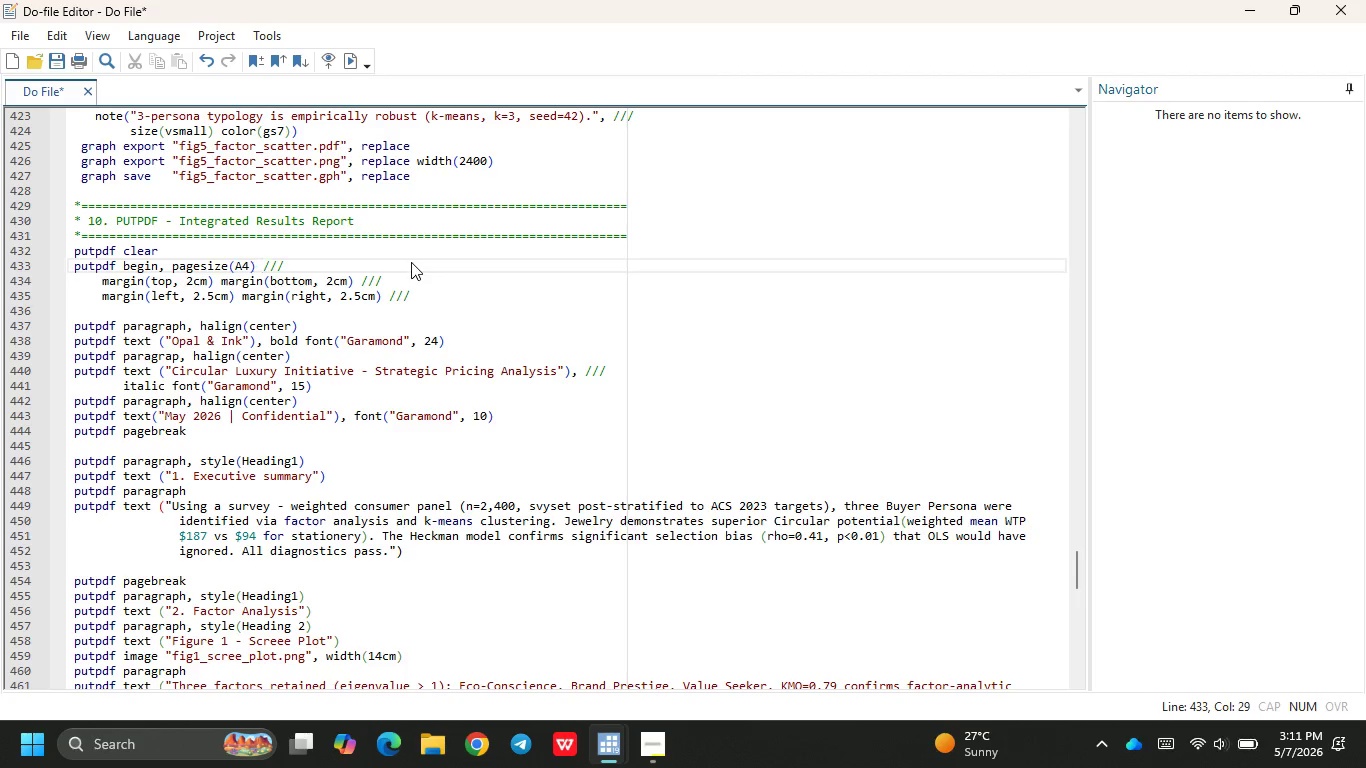 
left_click([312, 356])
 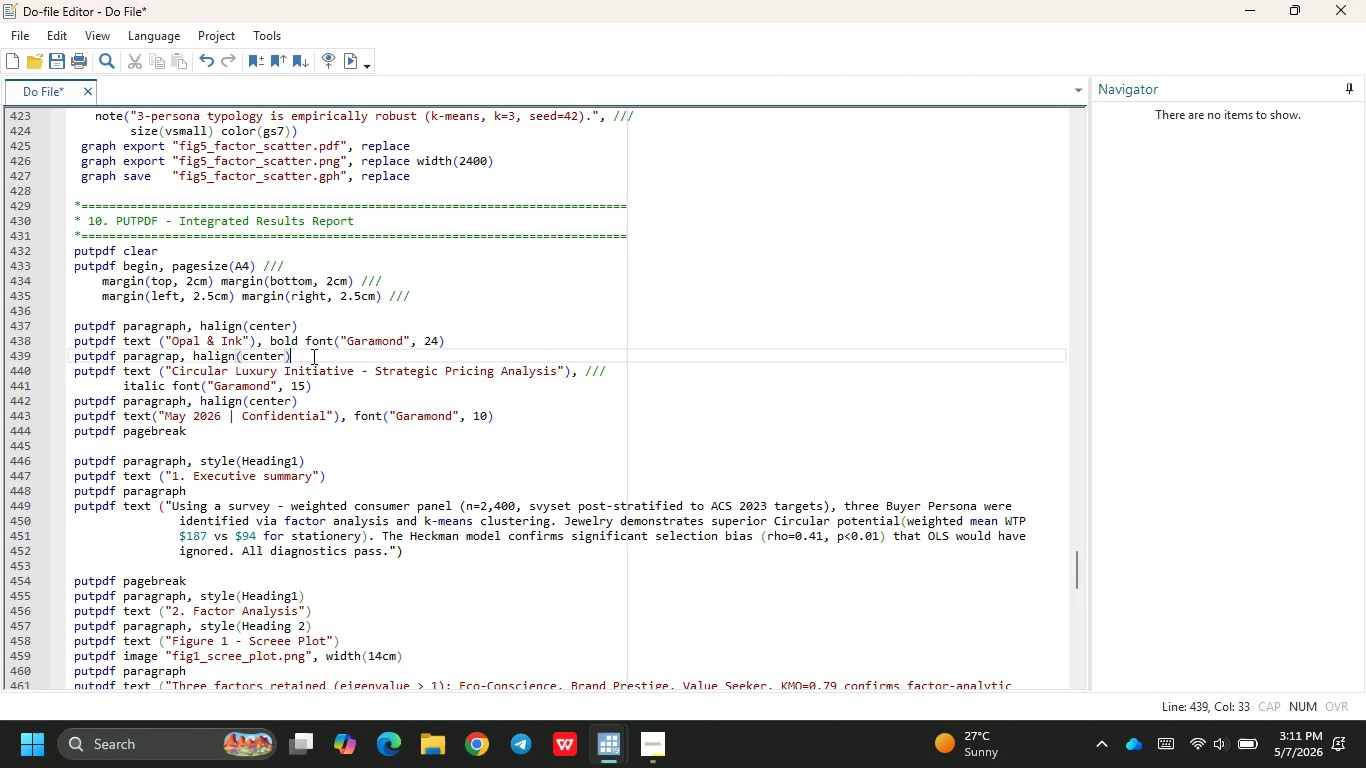 
wait(18.14)
 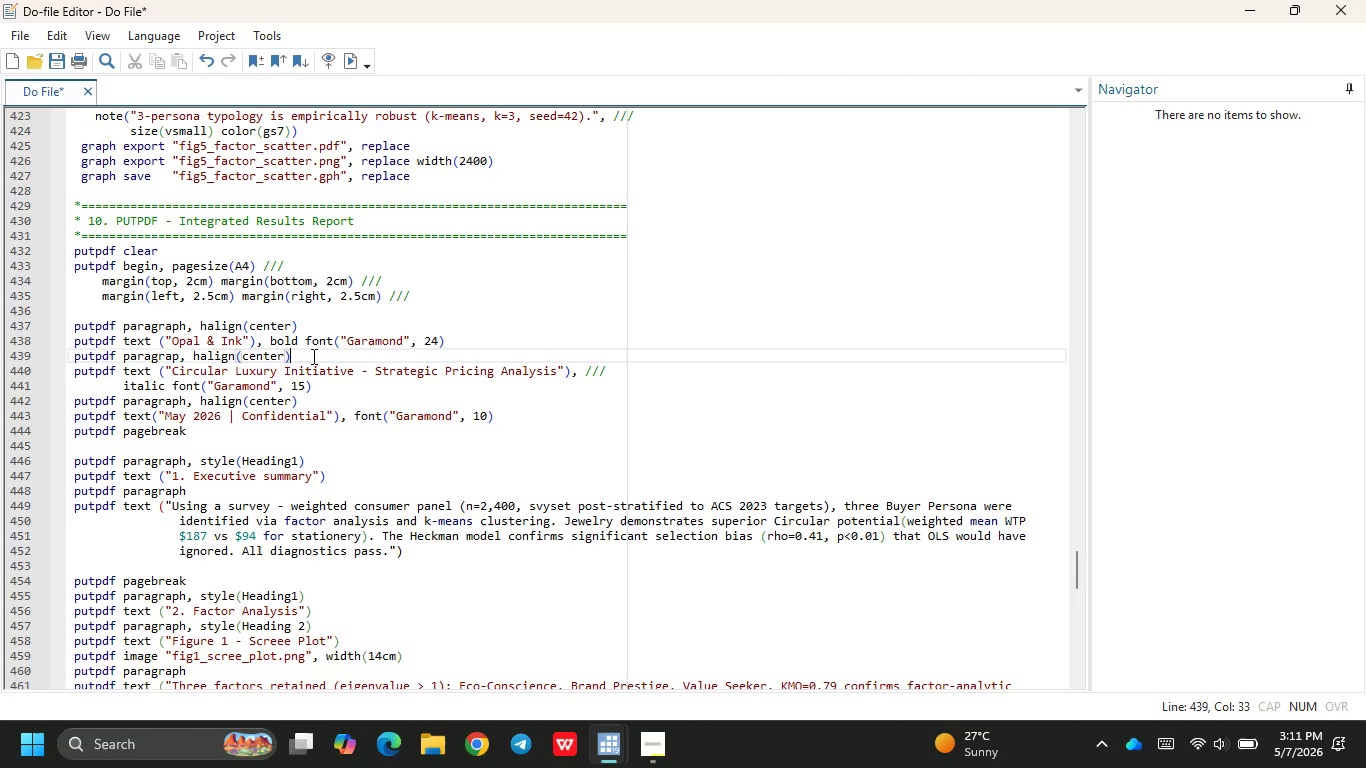 
left_click([440, 298])
 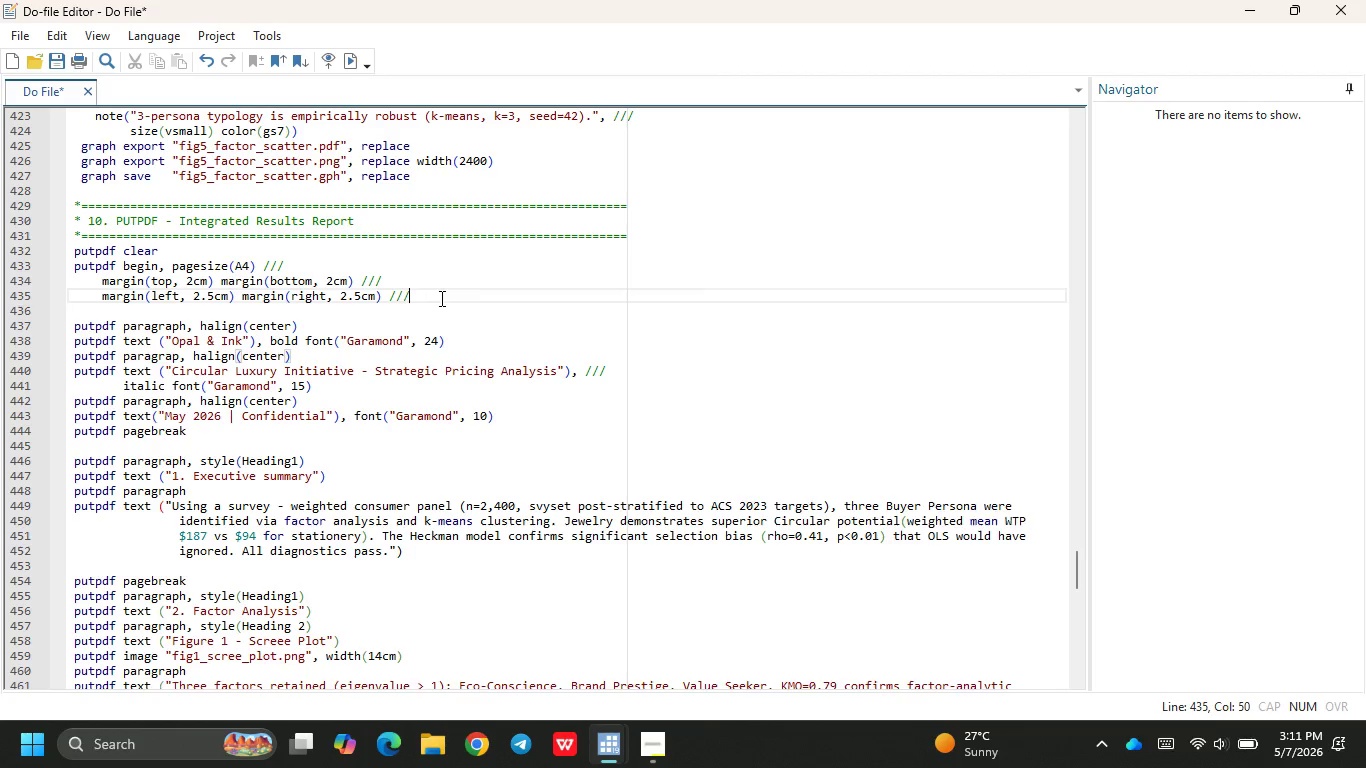 
key(Enter)
 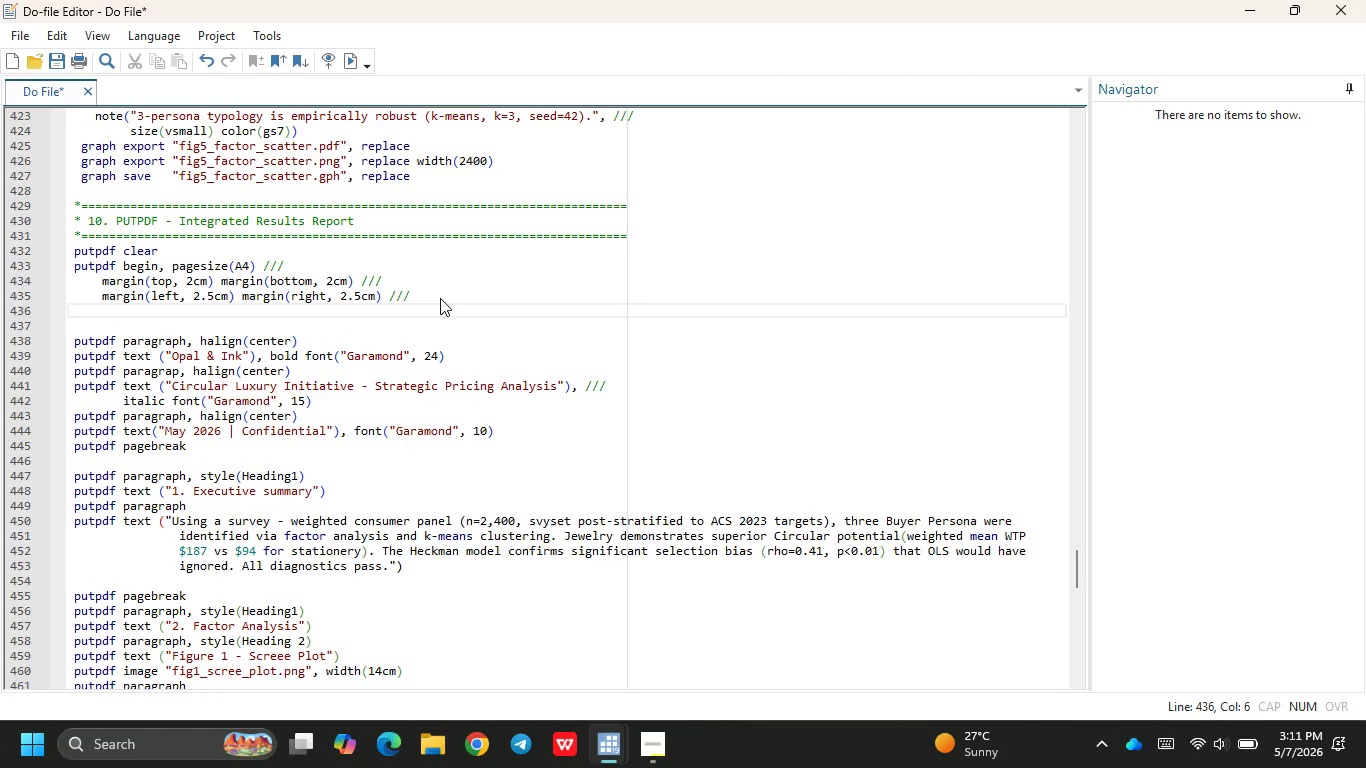 
key(Backspace)
key(Backspace)
type(putpdf paragrap)
 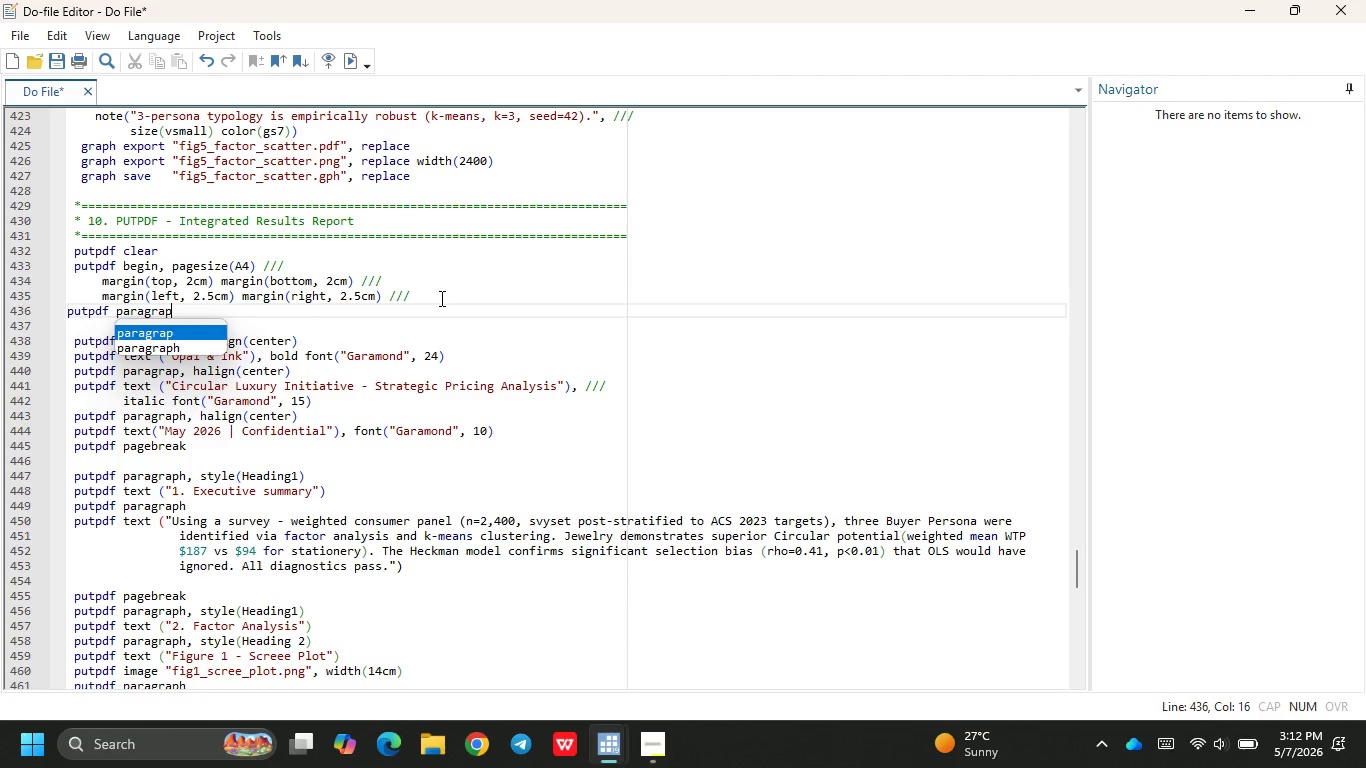 
type(h, font("Gar)
 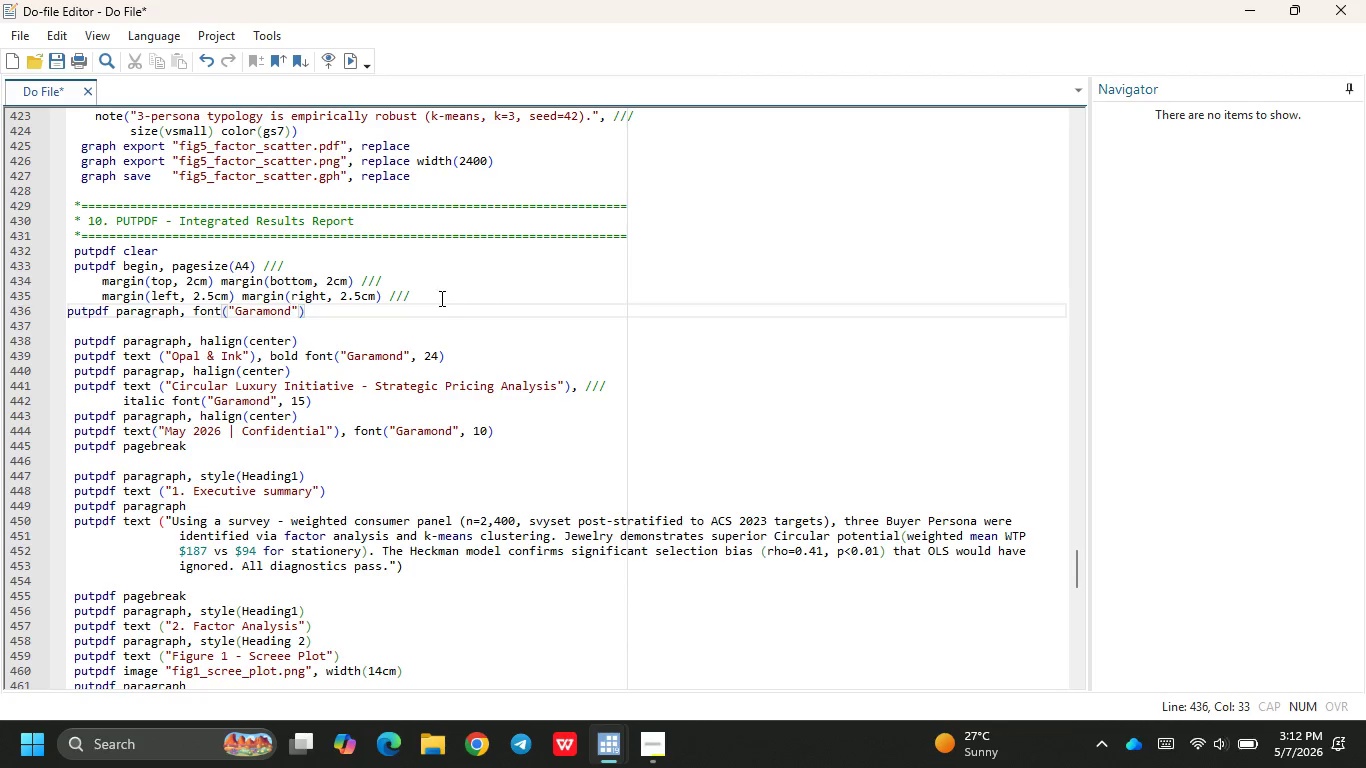 
 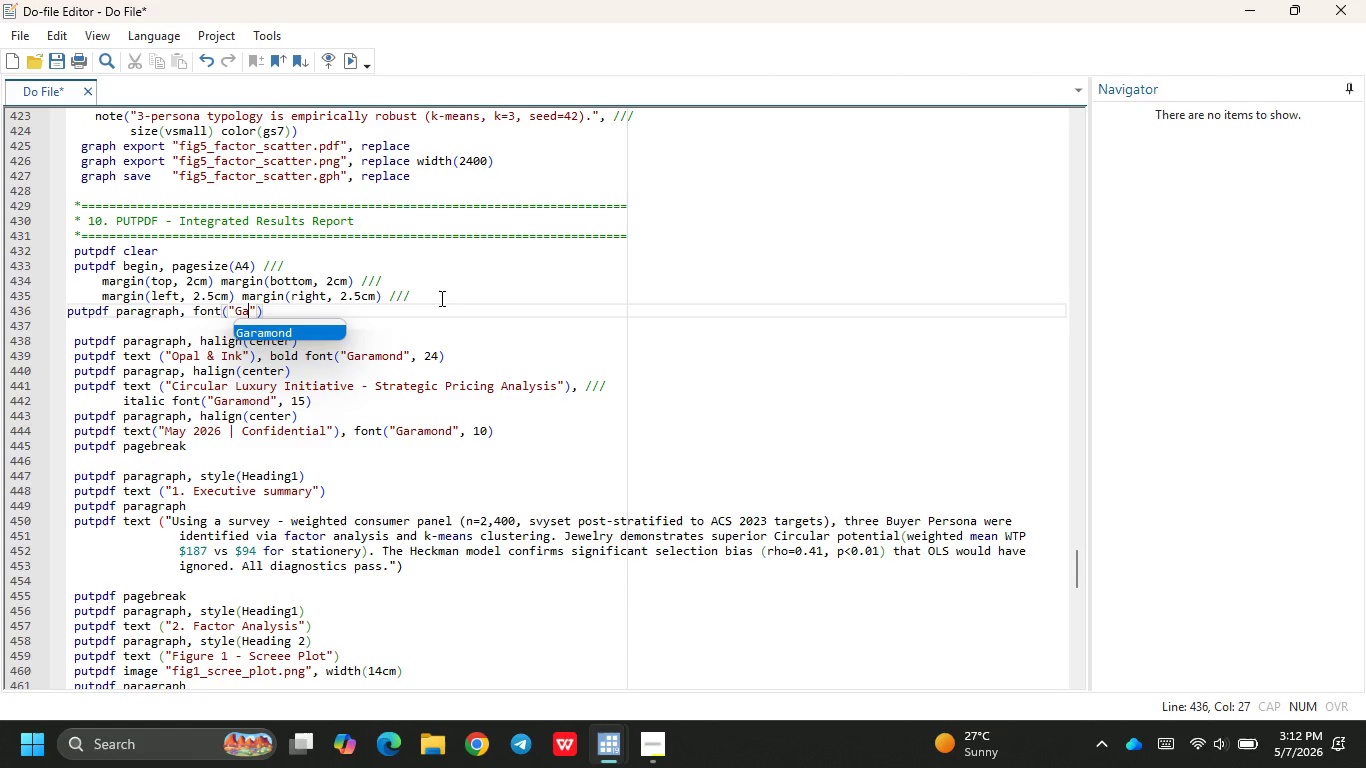 
key(Enter)
 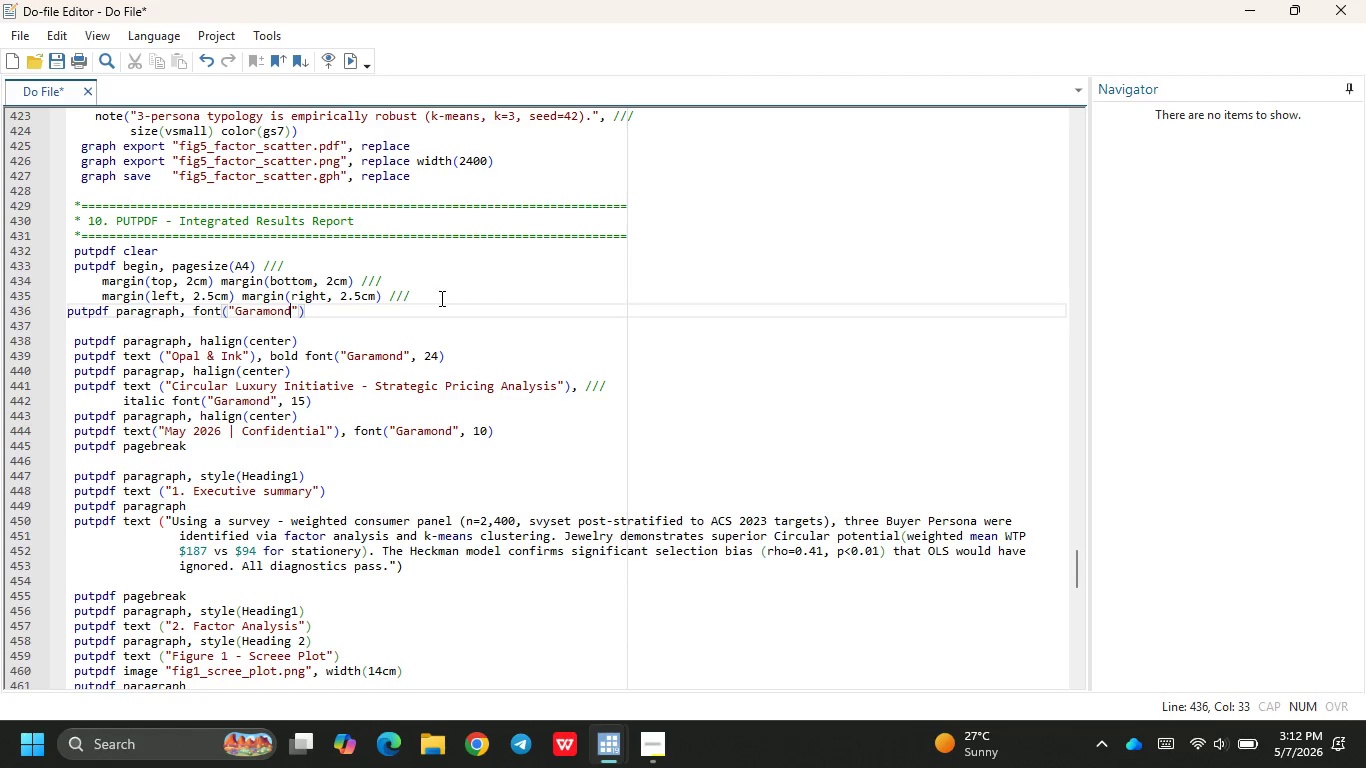 
key(ArrowRight)
 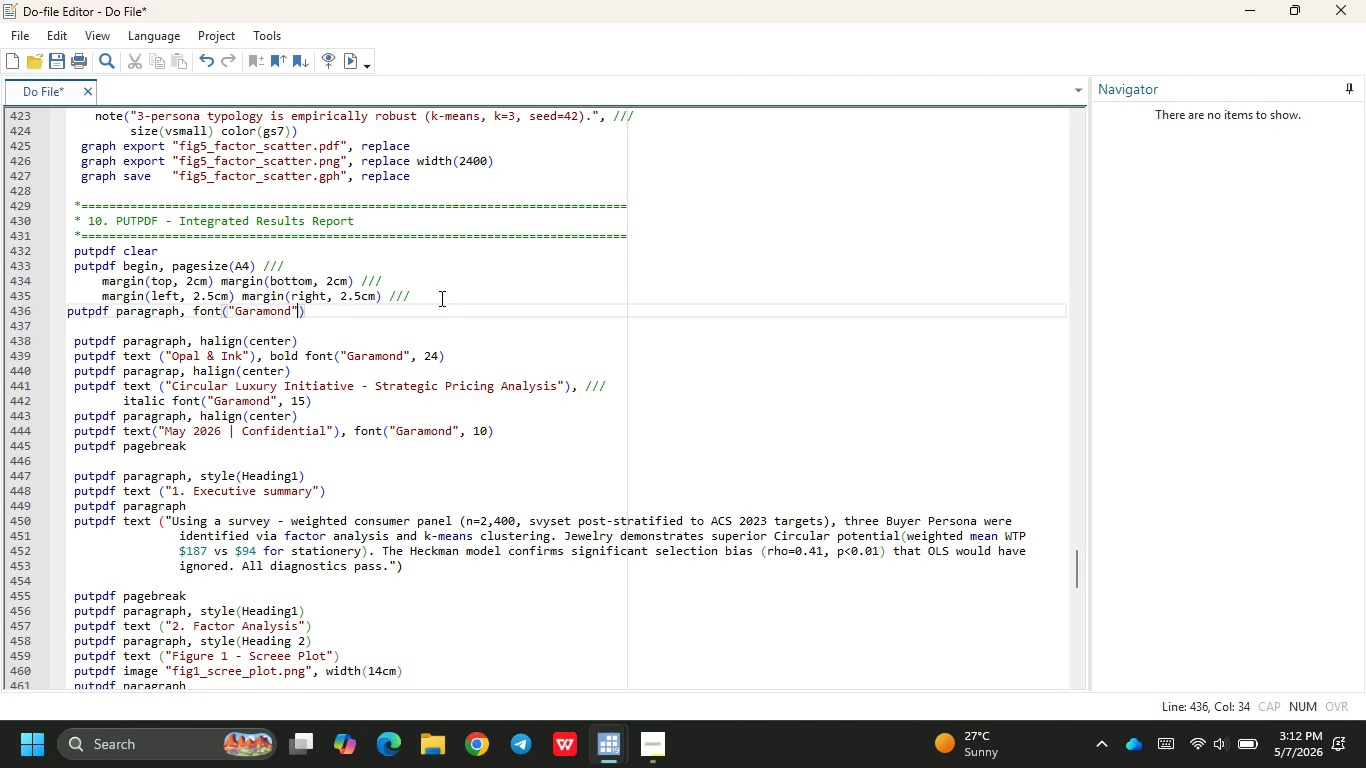 
type(, 11)
 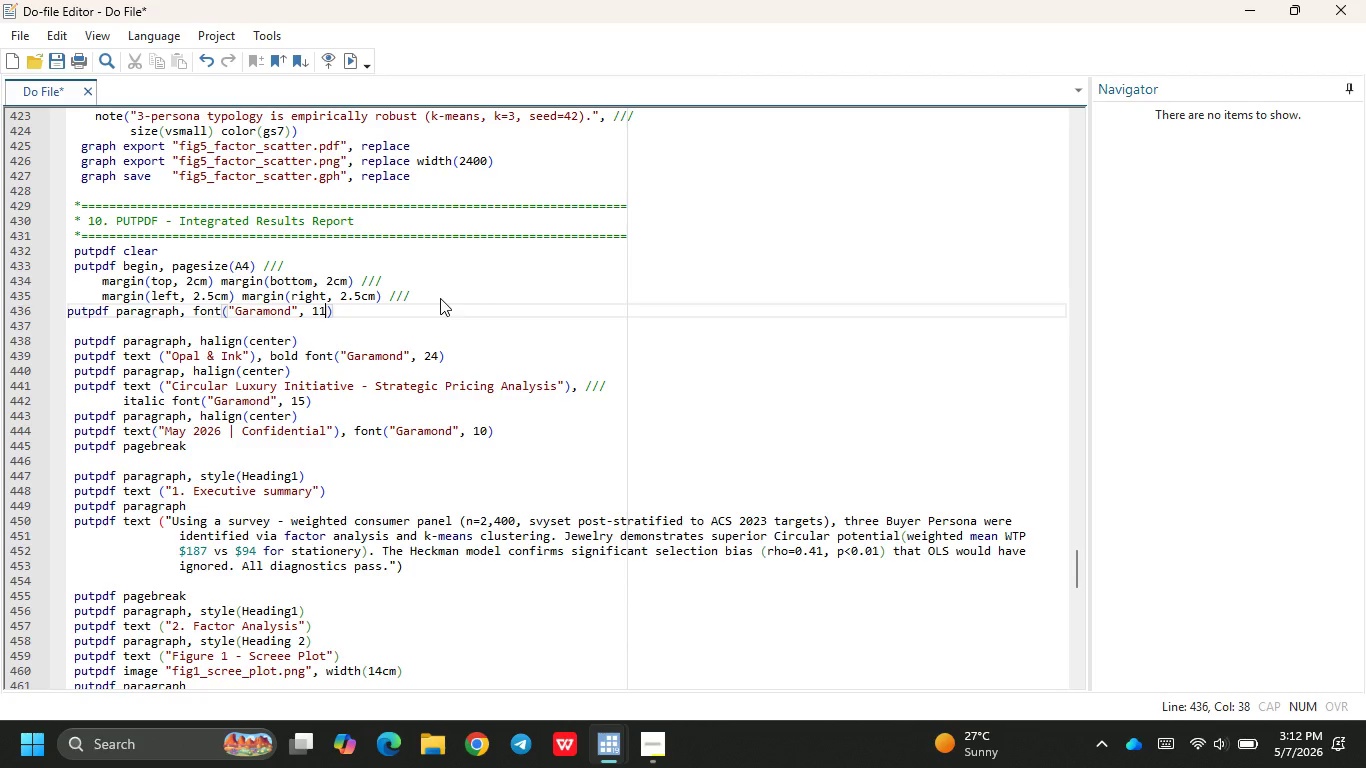 
key(ArrowRight)
 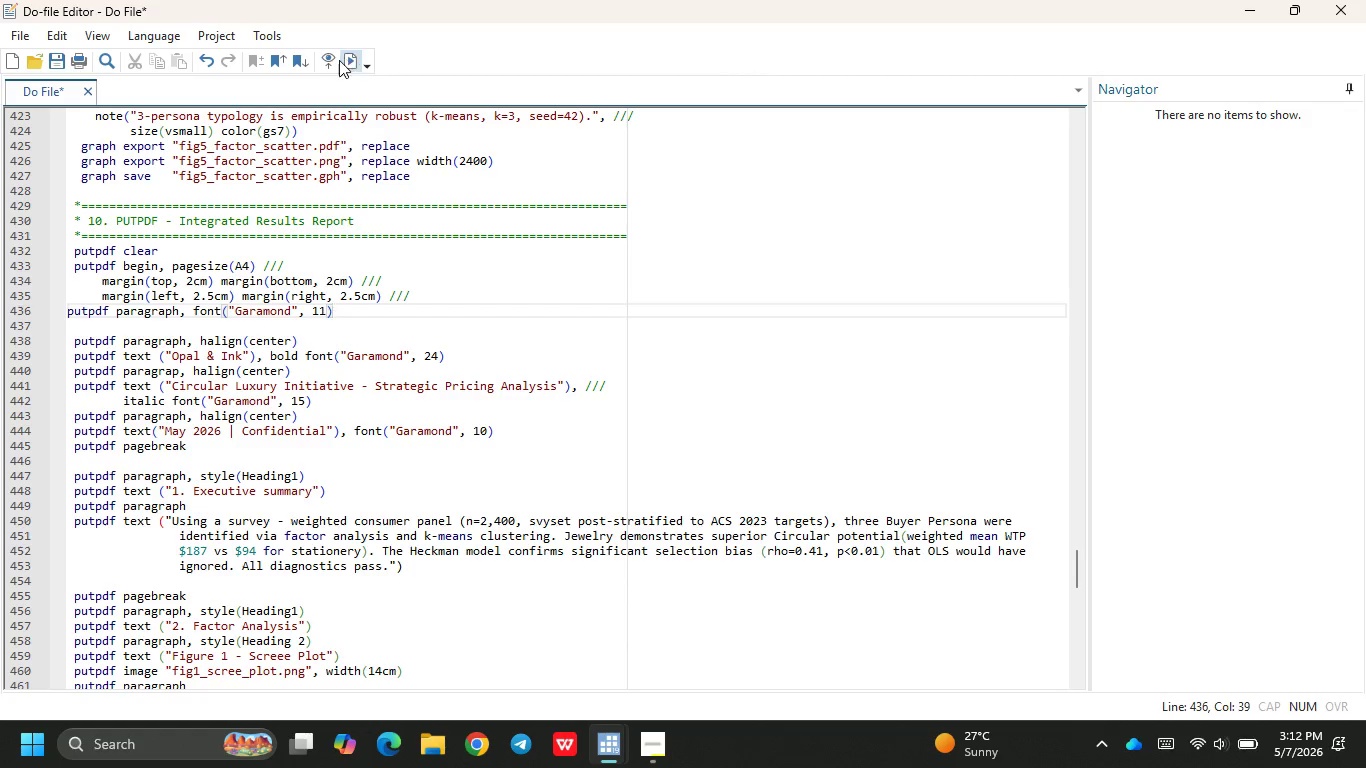 
left_click([359, 63])
 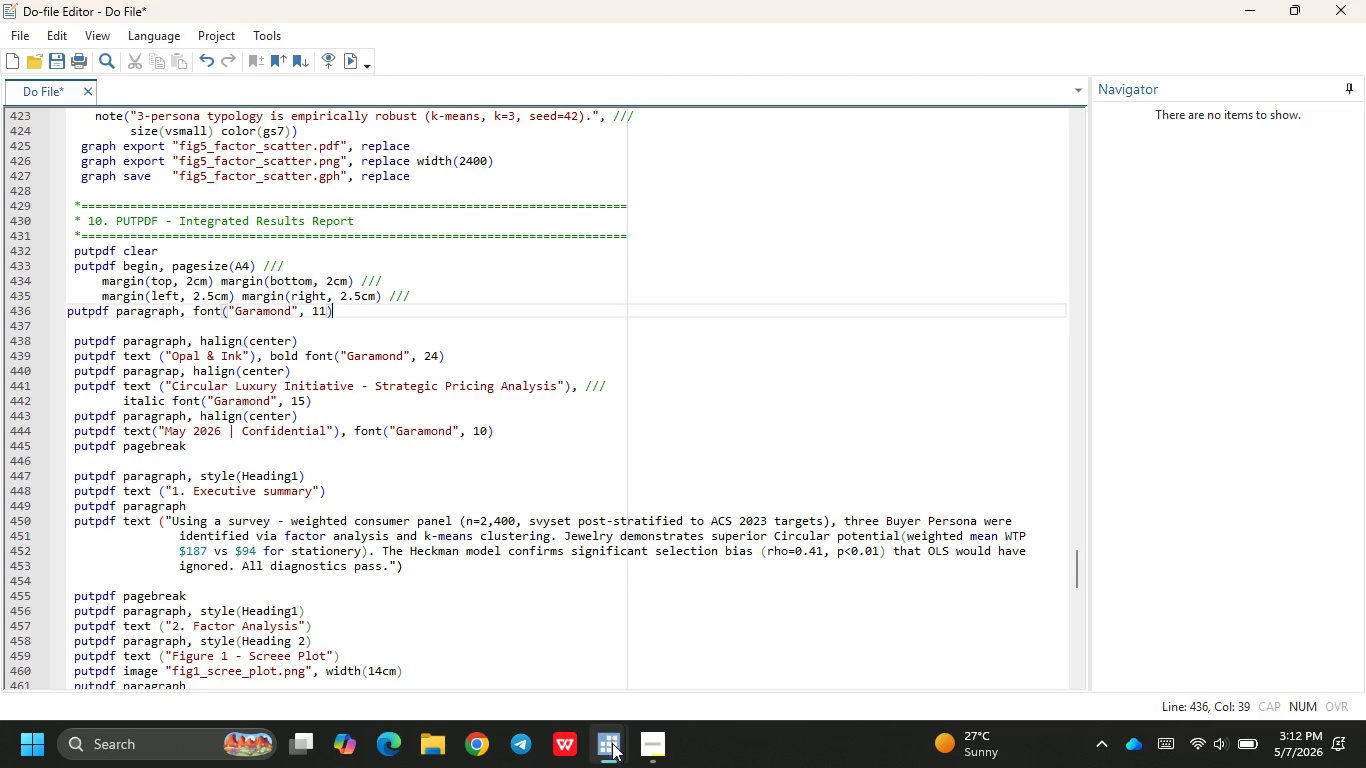 
left_click([501, 620])
 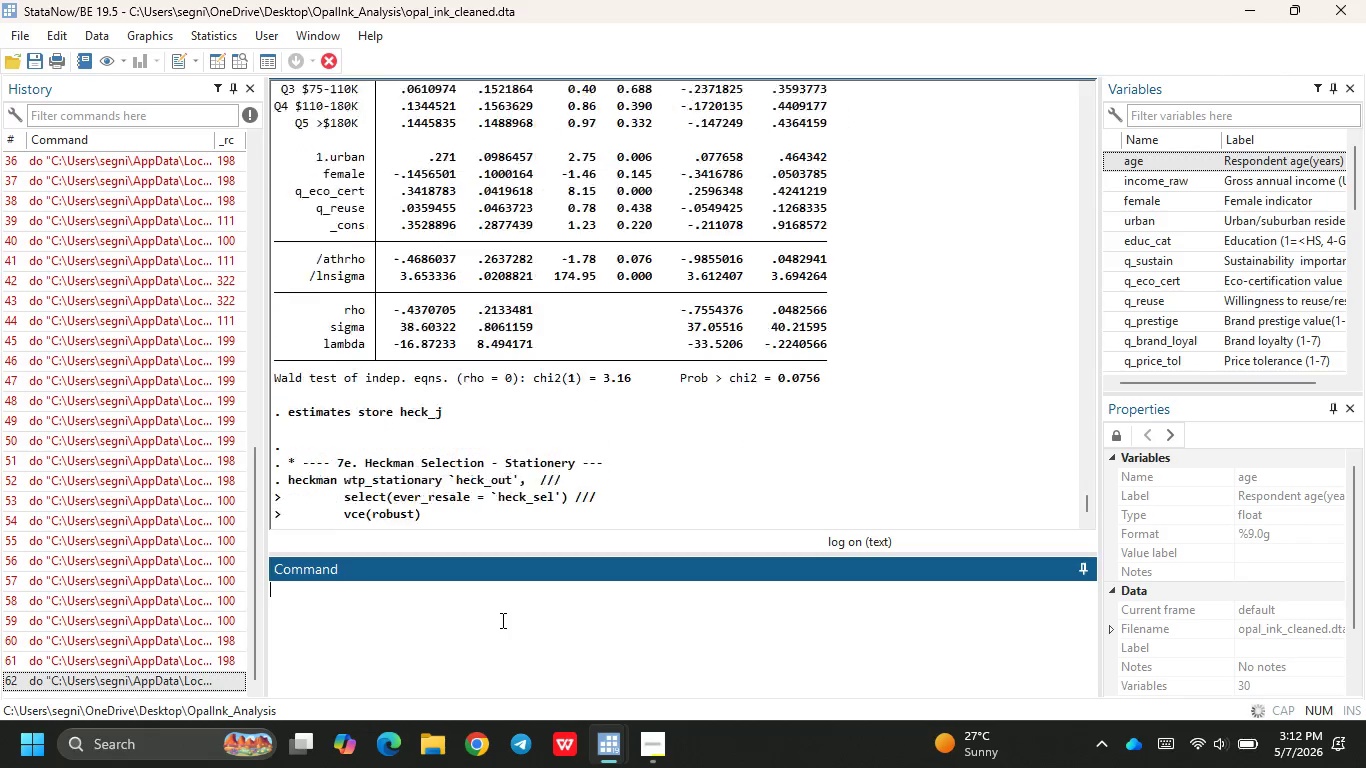 
wait(30.88)
 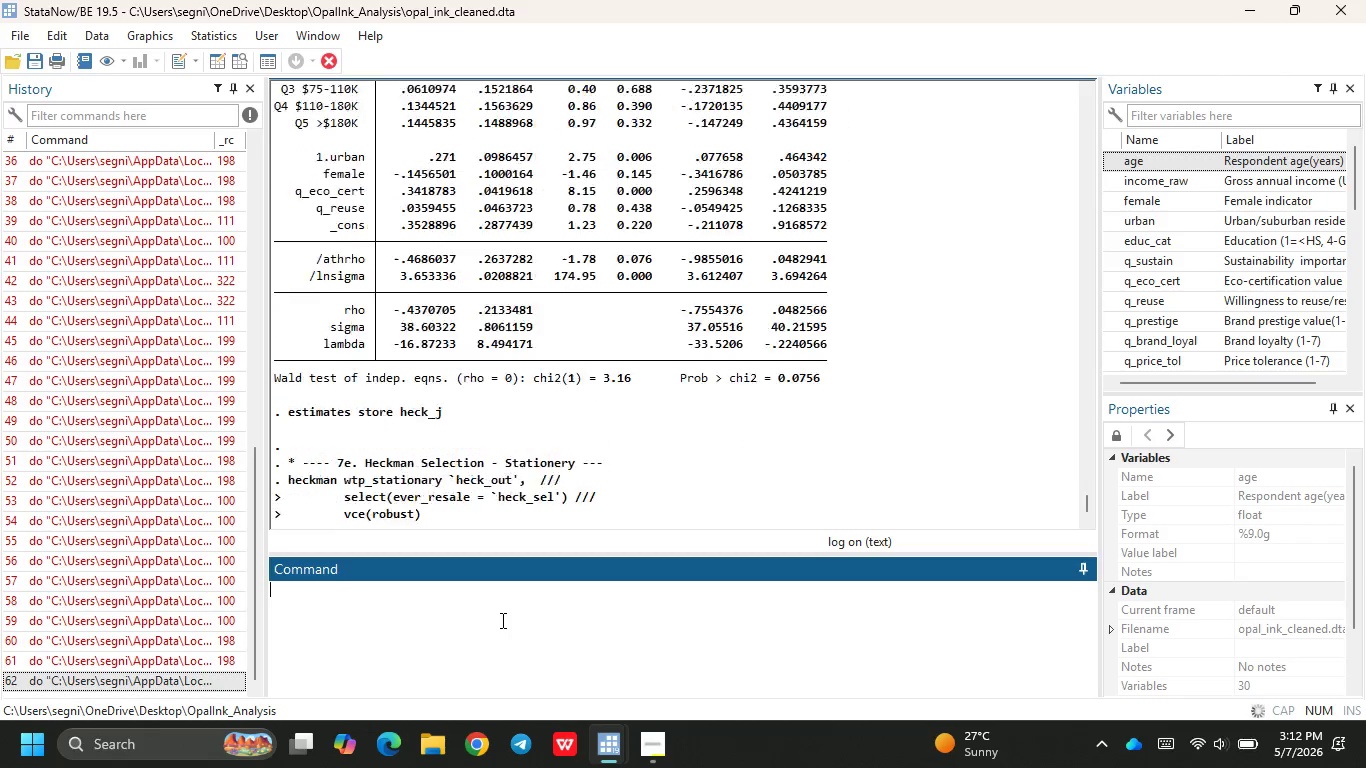 
left_click([936, 317])
 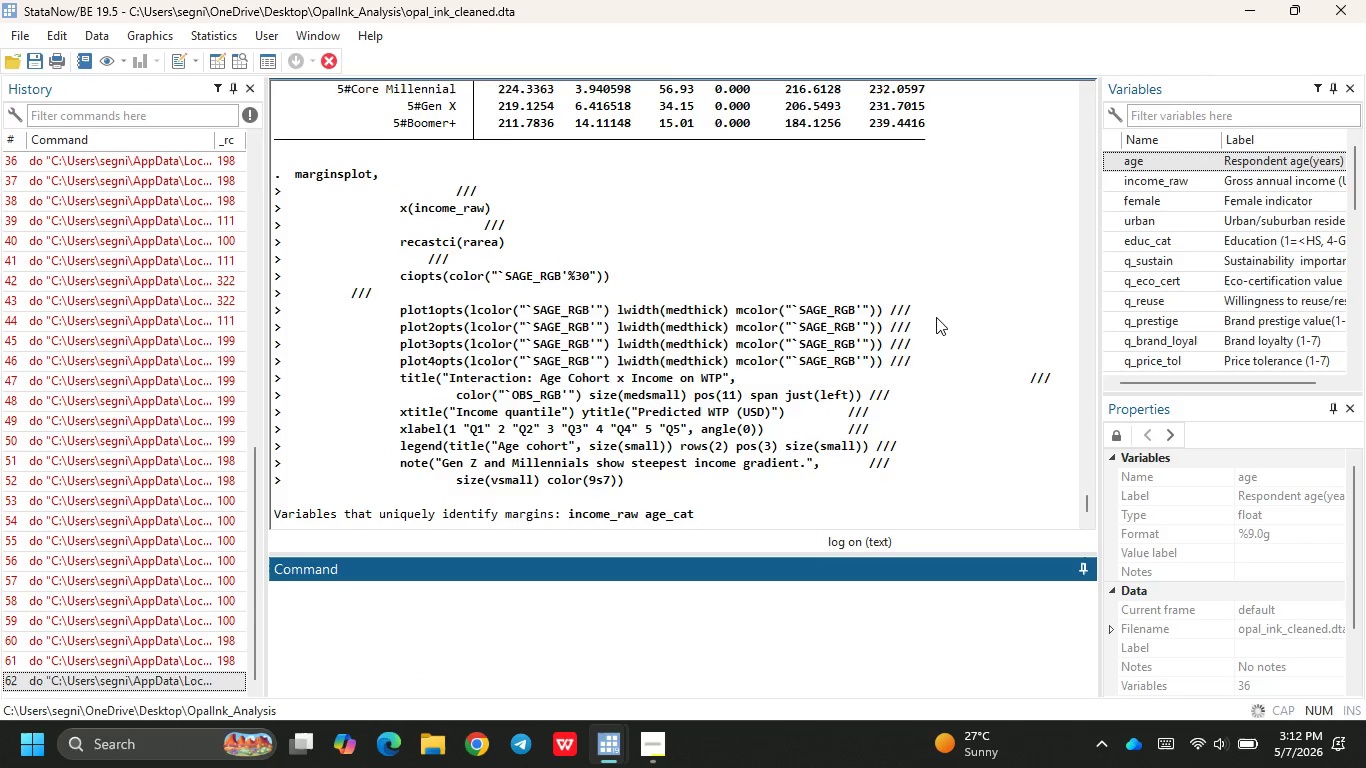 
wait(5.91)
 